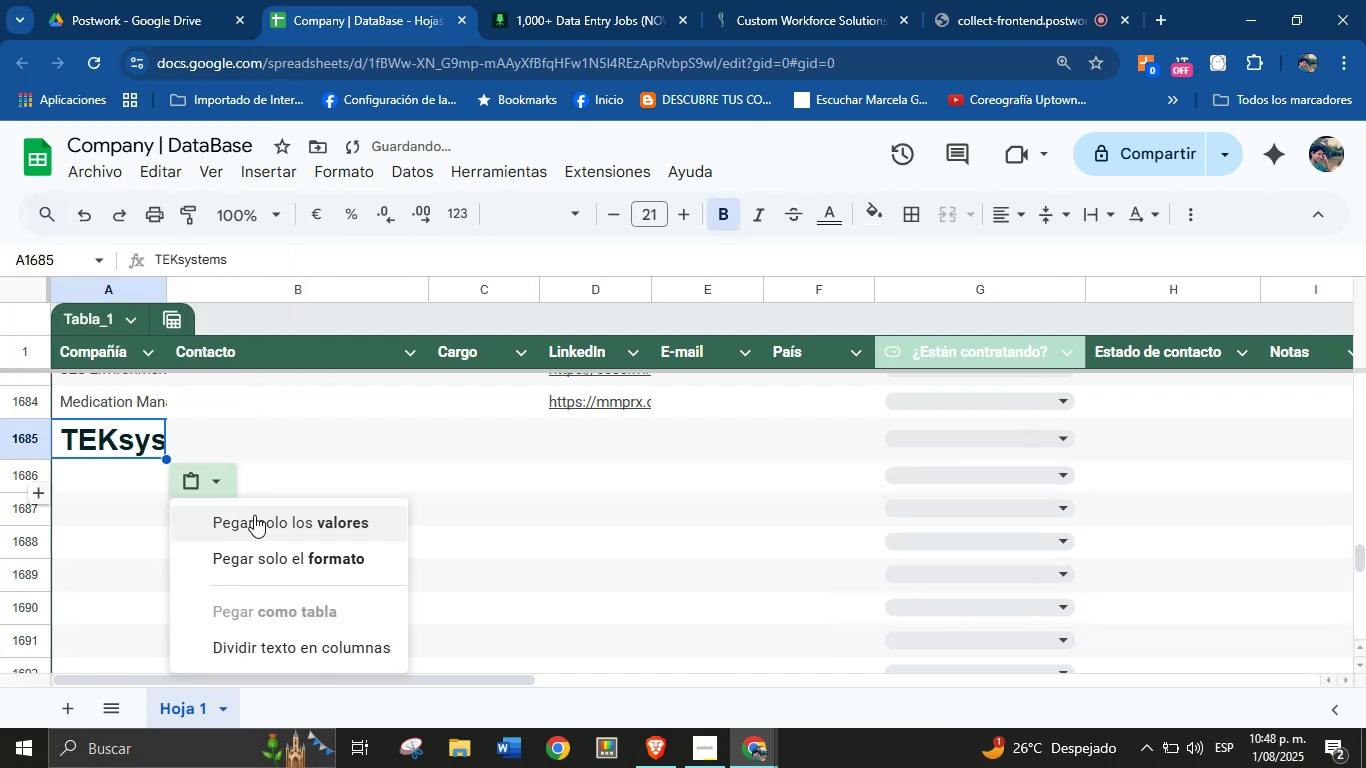 
left_click([256, 520])
 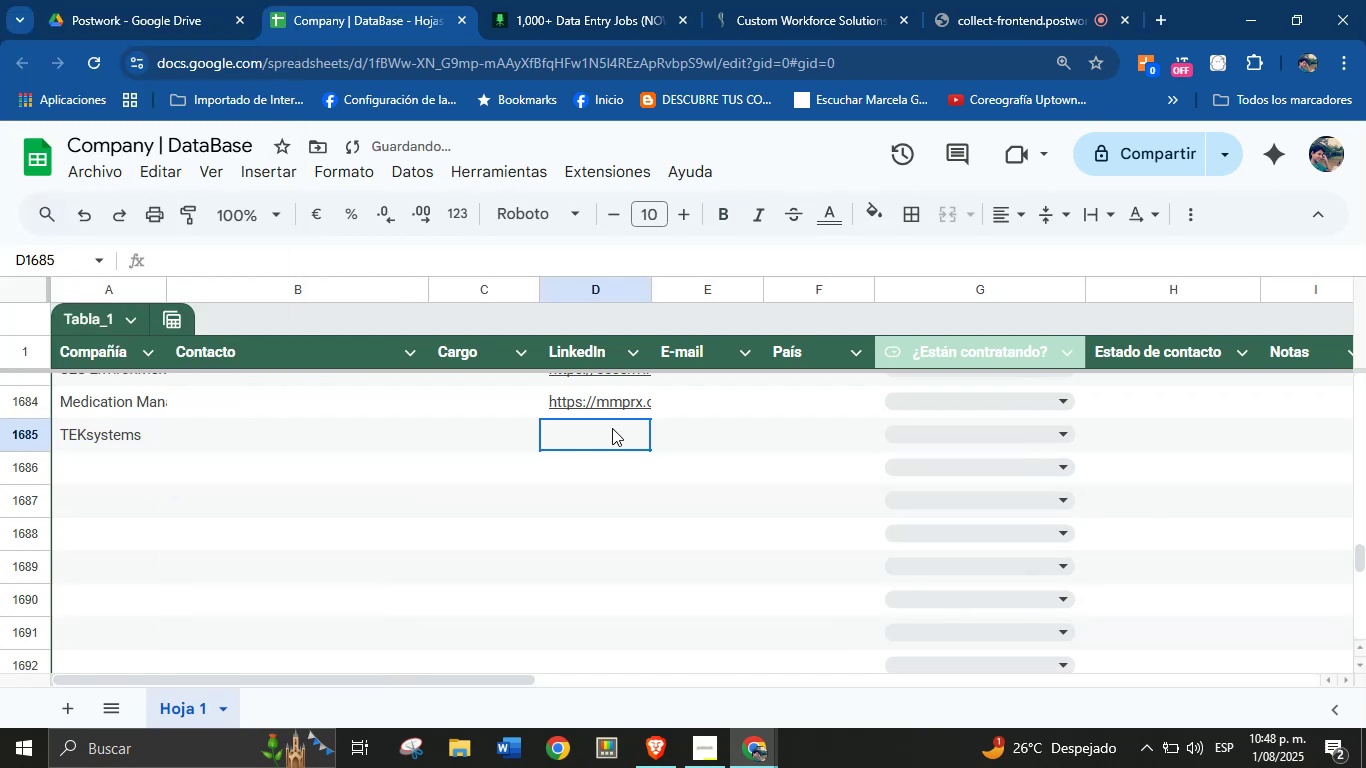 
key(Meta+V)
 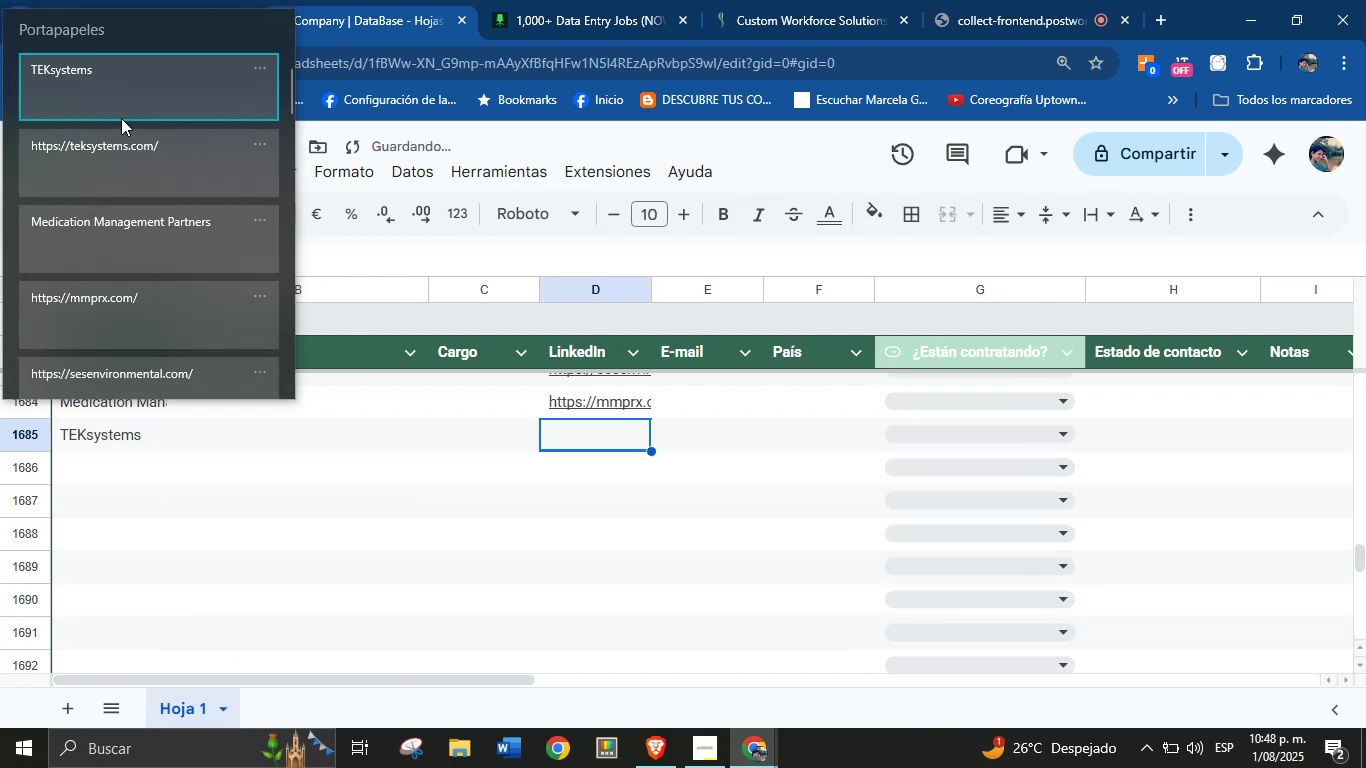 
left_click([110, 136])
 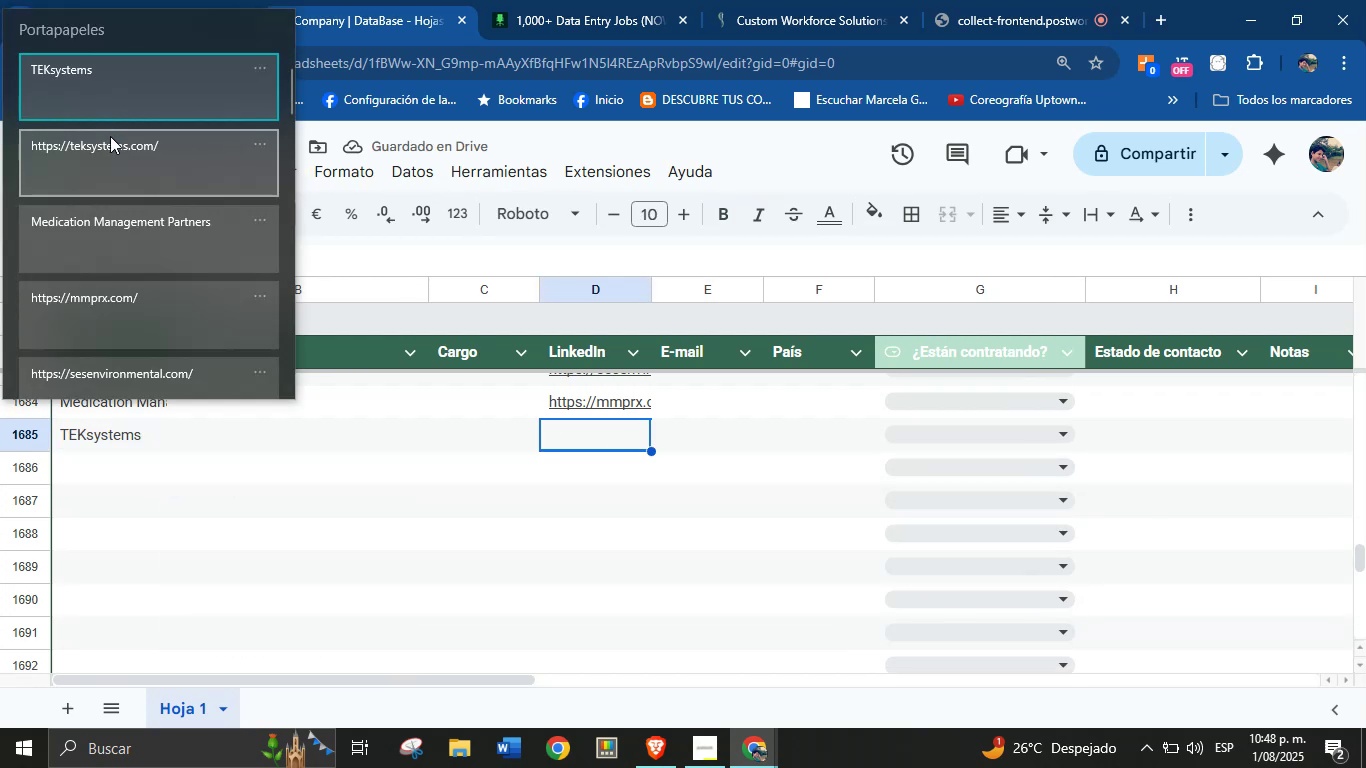 
key(Control+ControlLeft)
 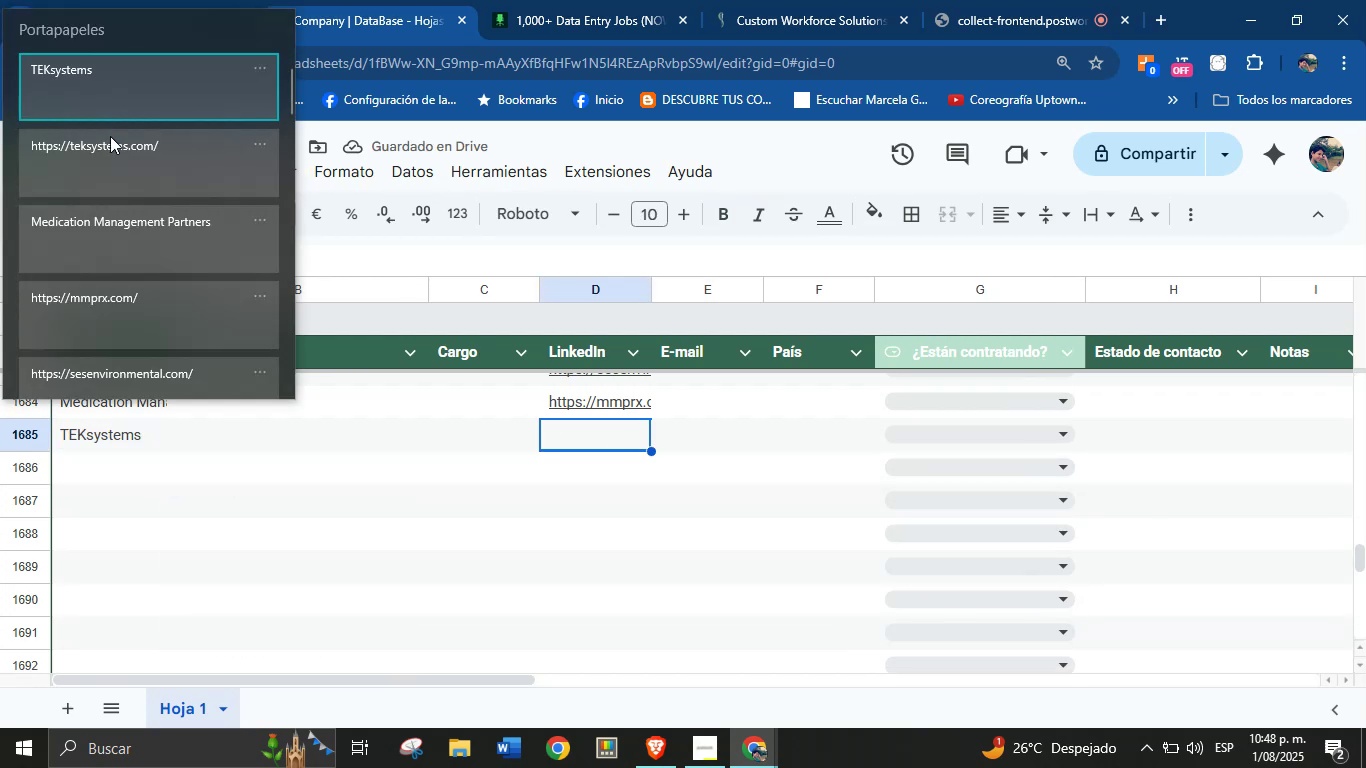 
key(Control+V)
 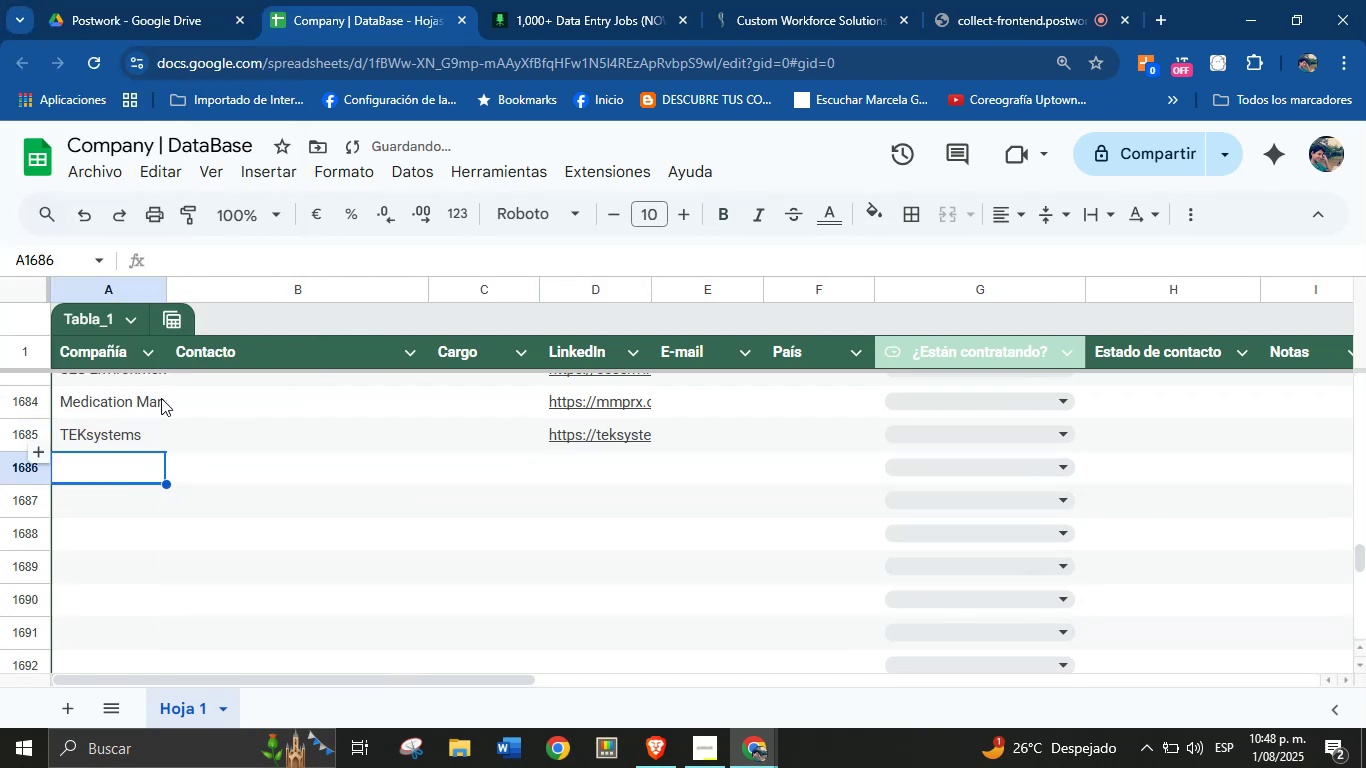 
left_click([553, 0])
 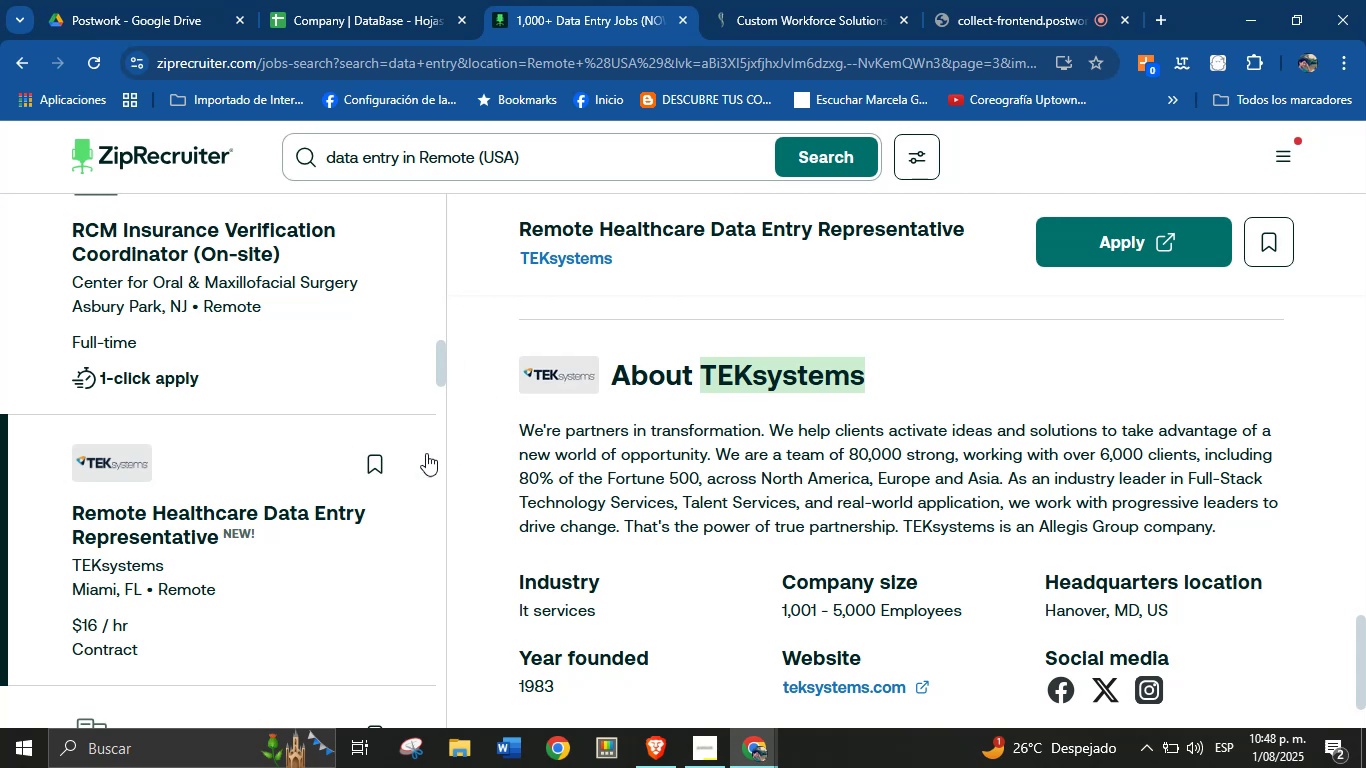 
left_click([551, 458])
 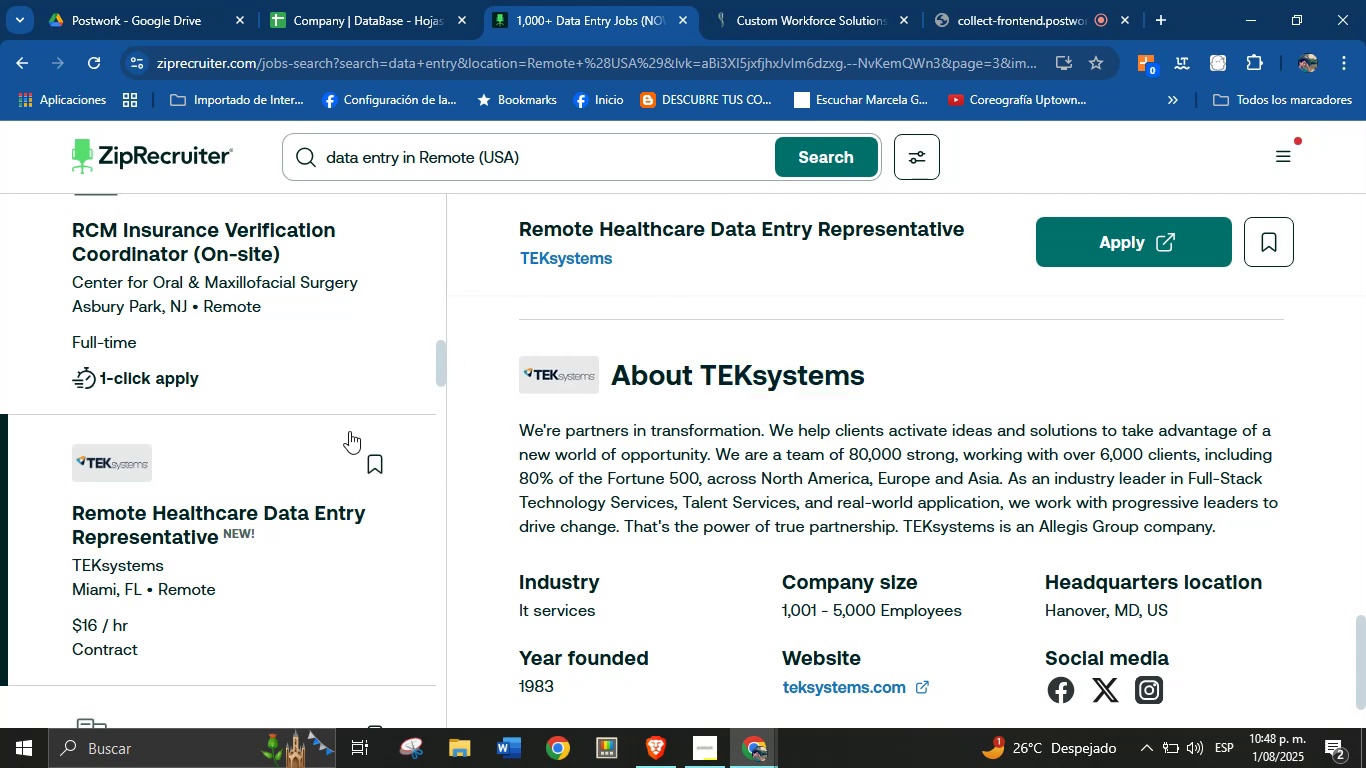 
scroll: coordinate [198, 426], scroll_direction: down, amount: 5.0
 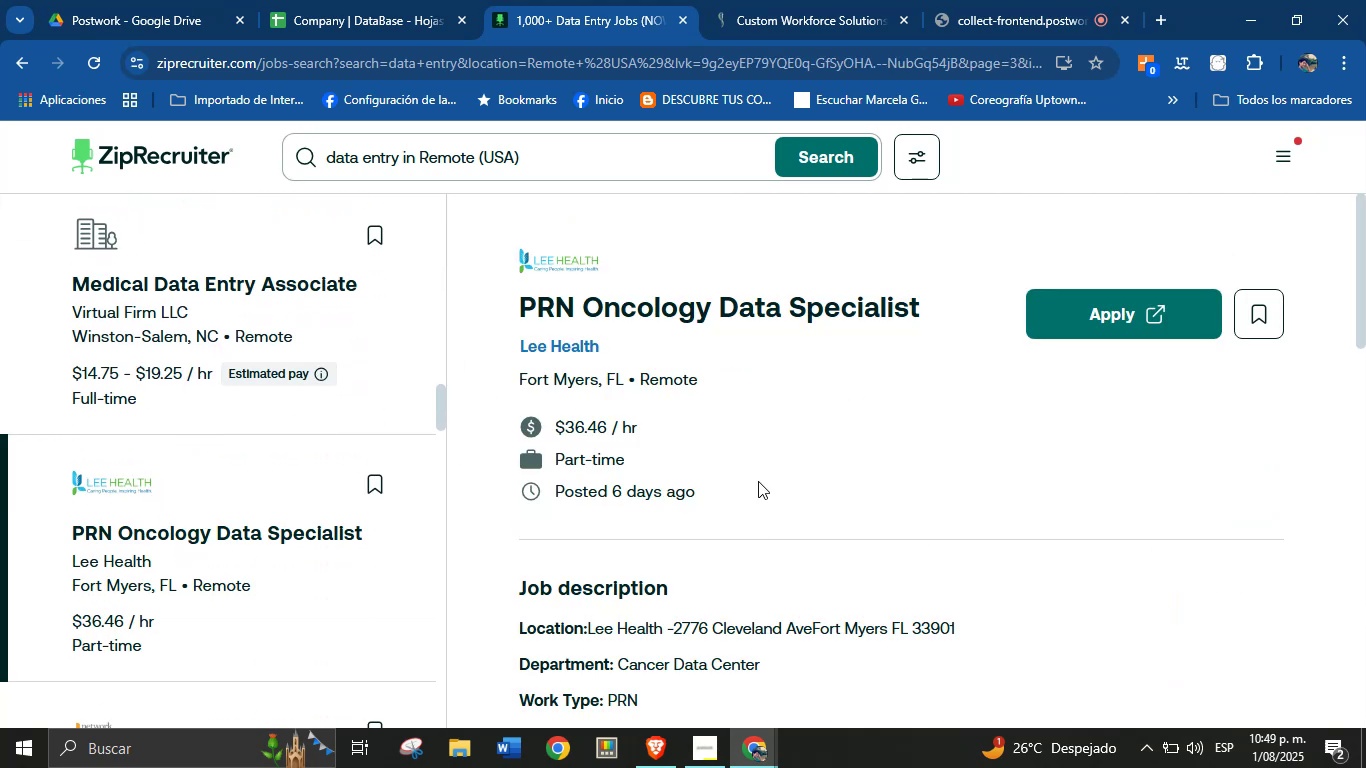 
wait(6.22)
 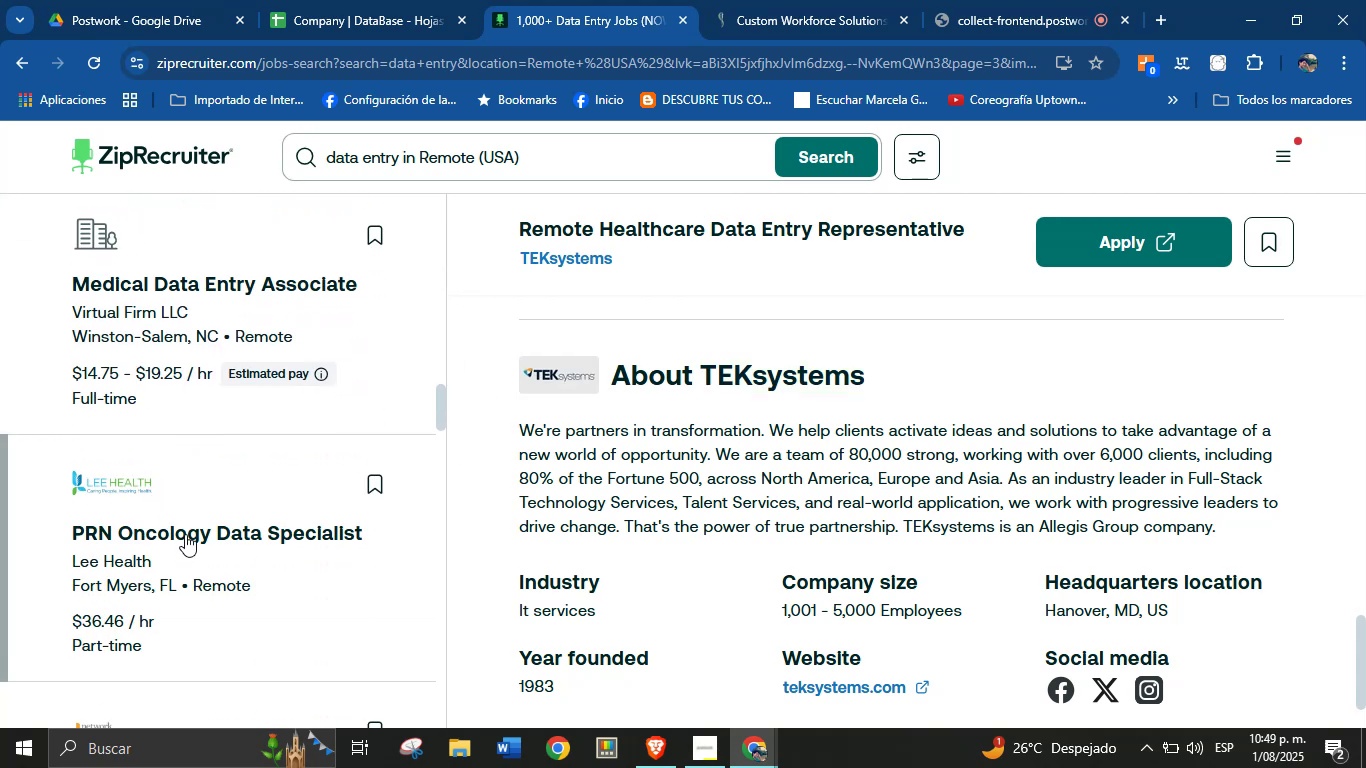 
scroll: coordinate [775, 400], scroll_direction: down, amount: 14.0
 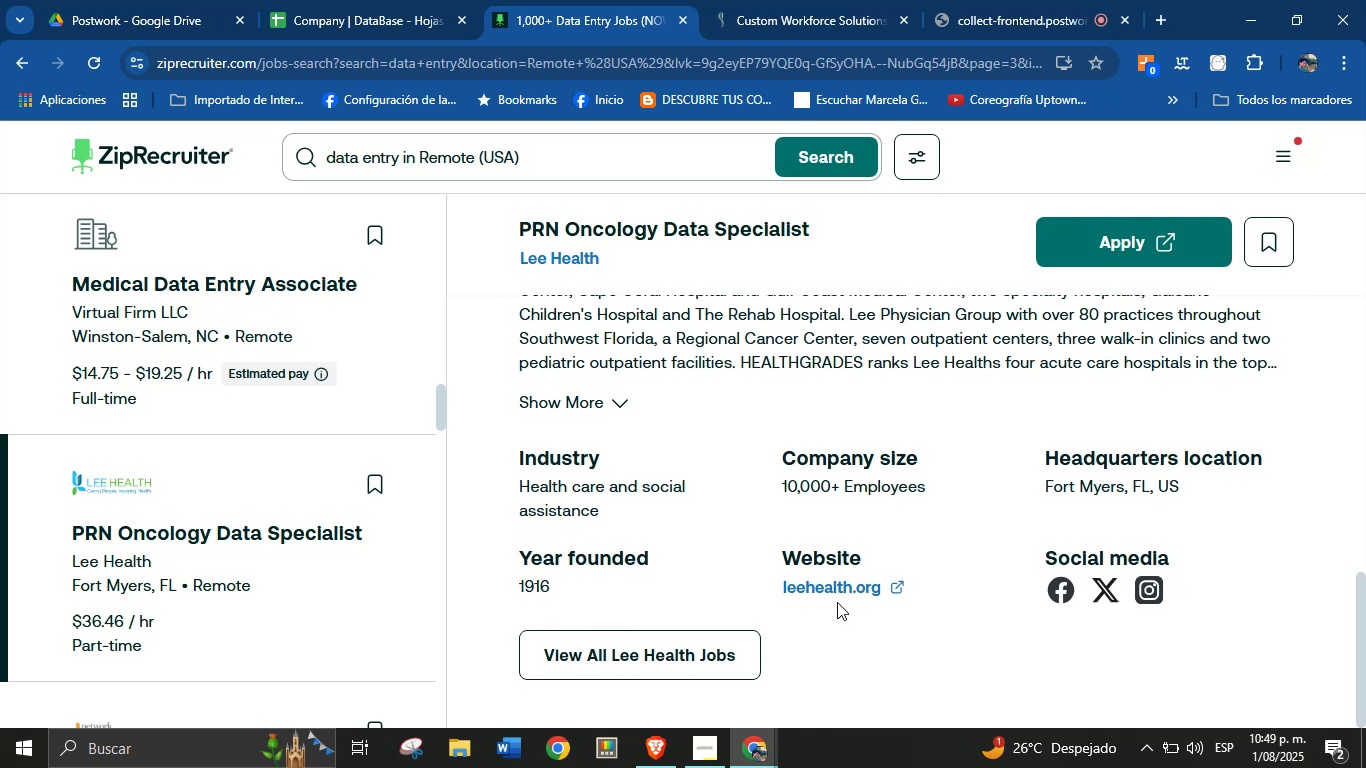 
scroll: coordinate [823, 536], scroll_direction: up, amount: 2.0
 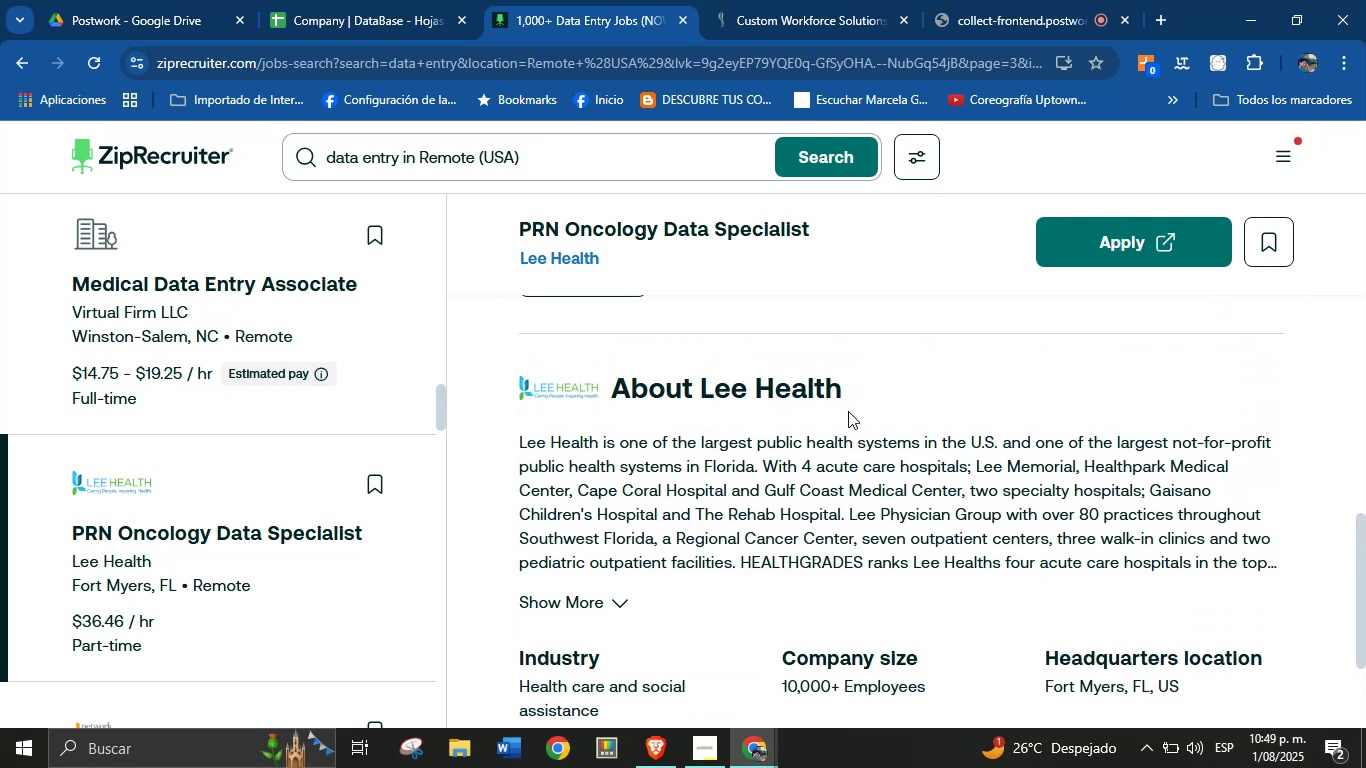 
left_click_drag(start_coordinate=[848, 393], to_coordinate=[700, 387])
 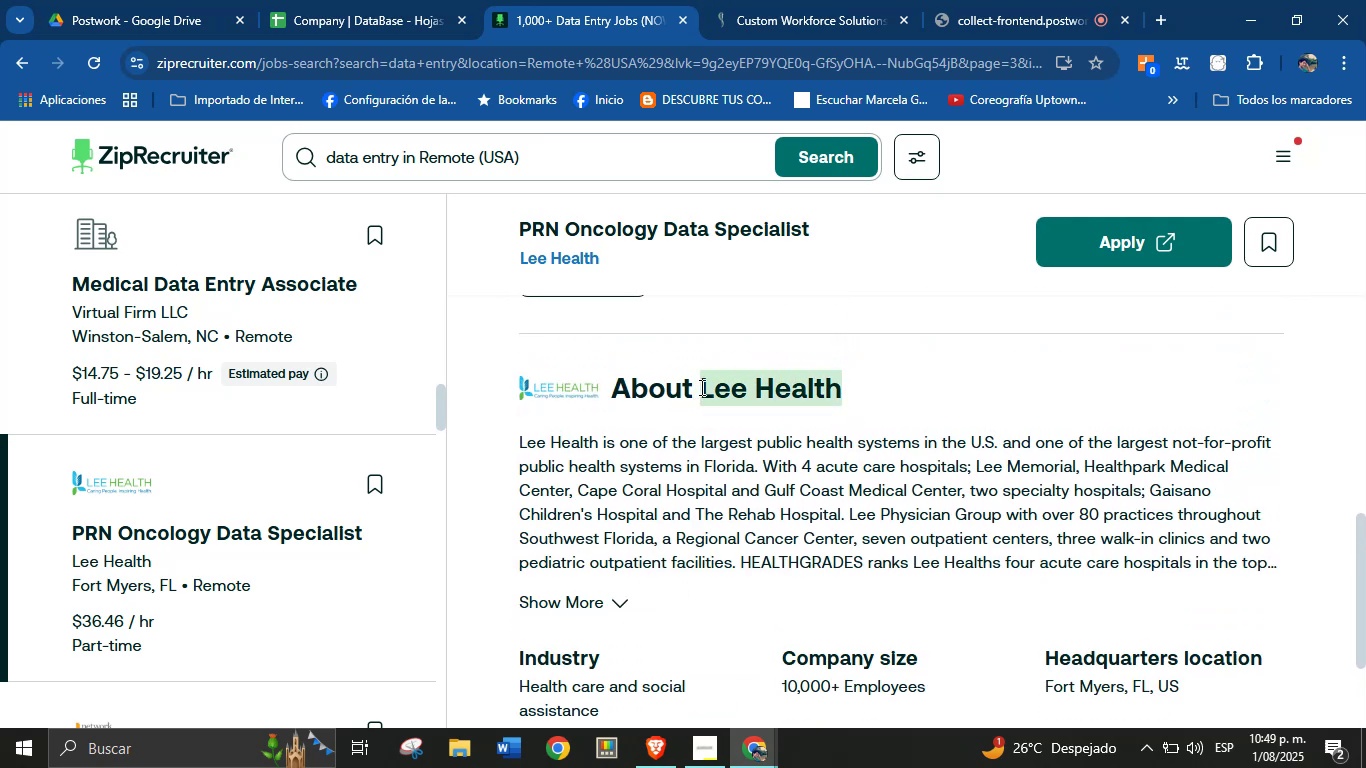 
key(Control+C)
 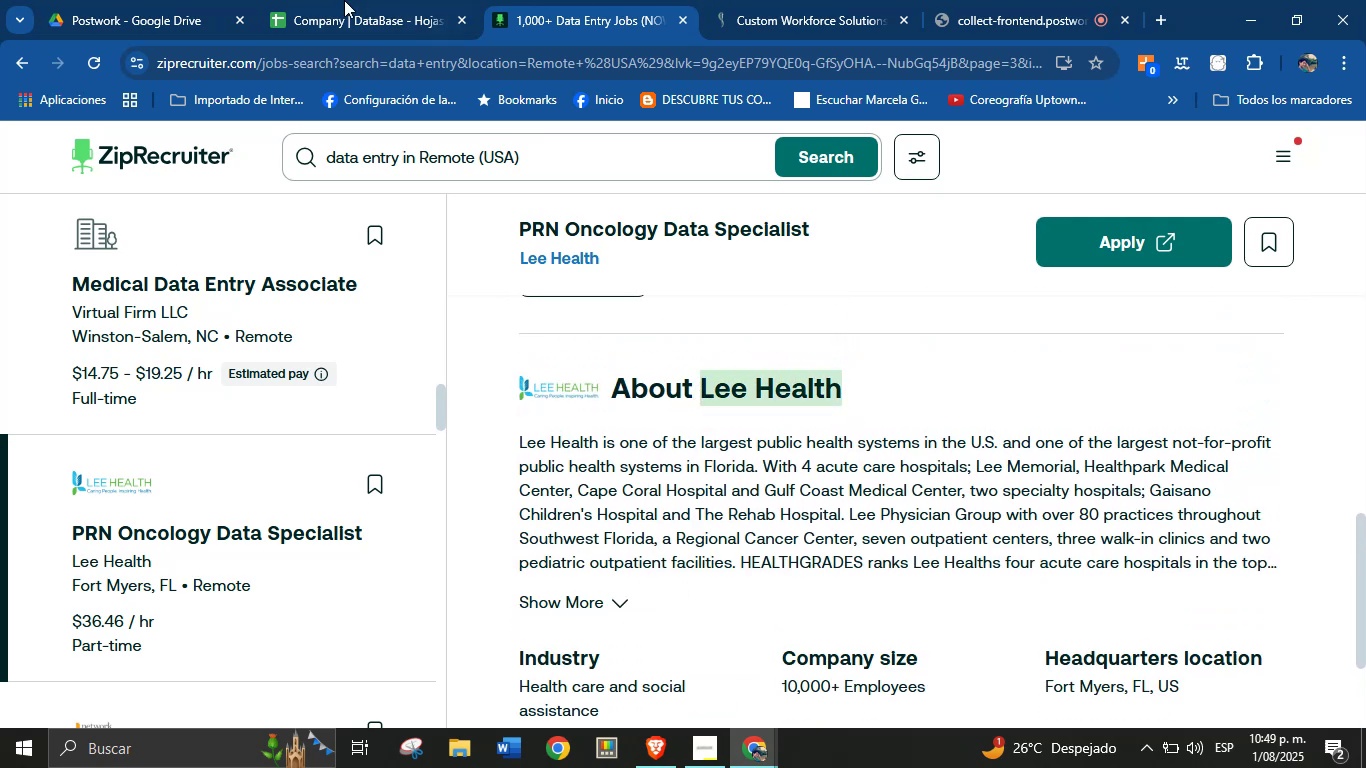 
left_click([342, 0])
 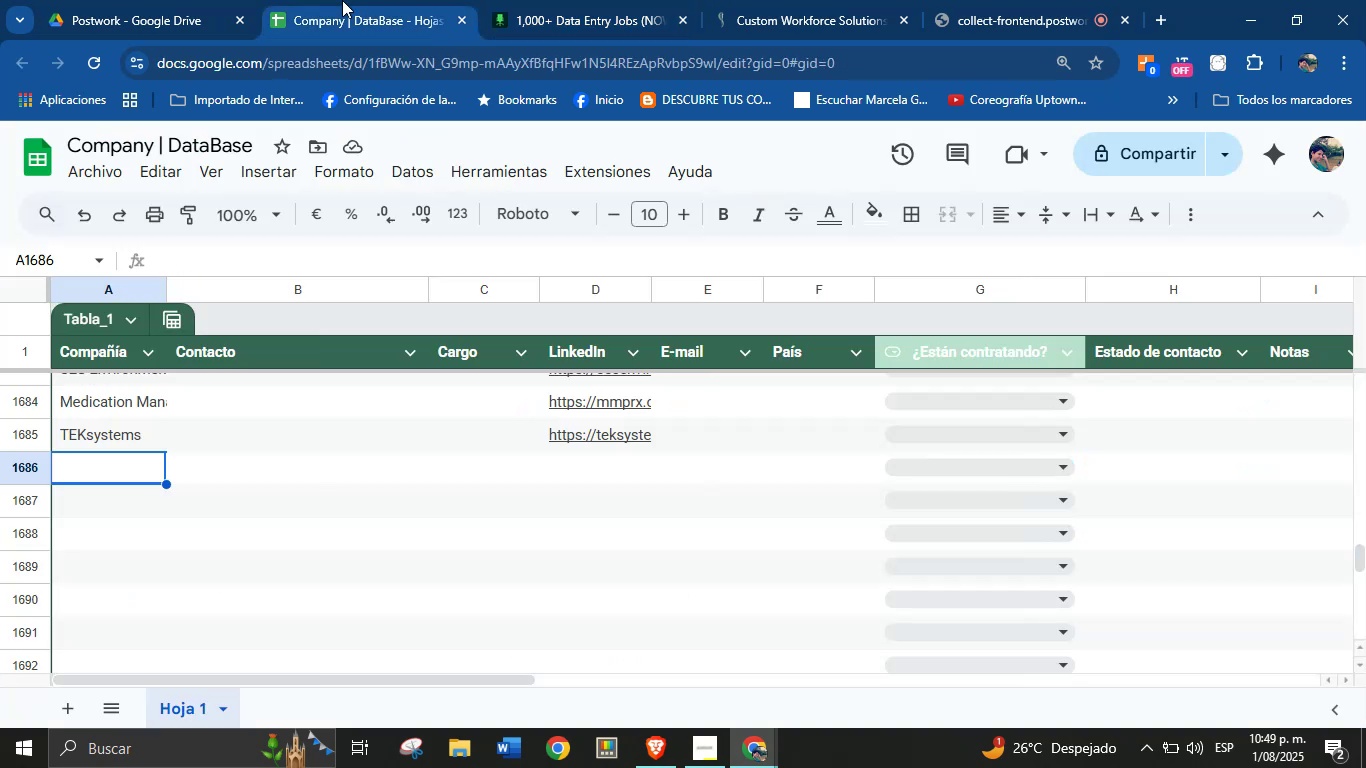 
key(Control+V)
 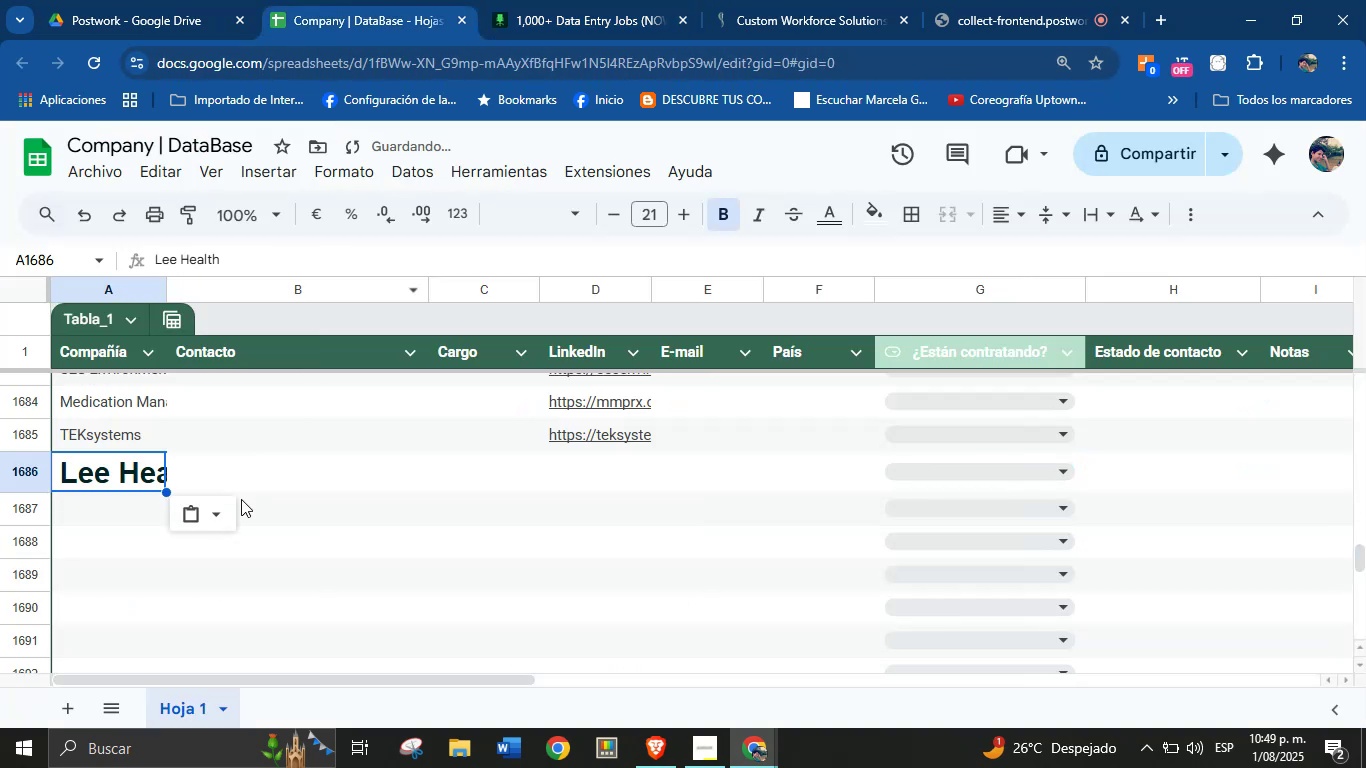 
left_click([230, 515])
 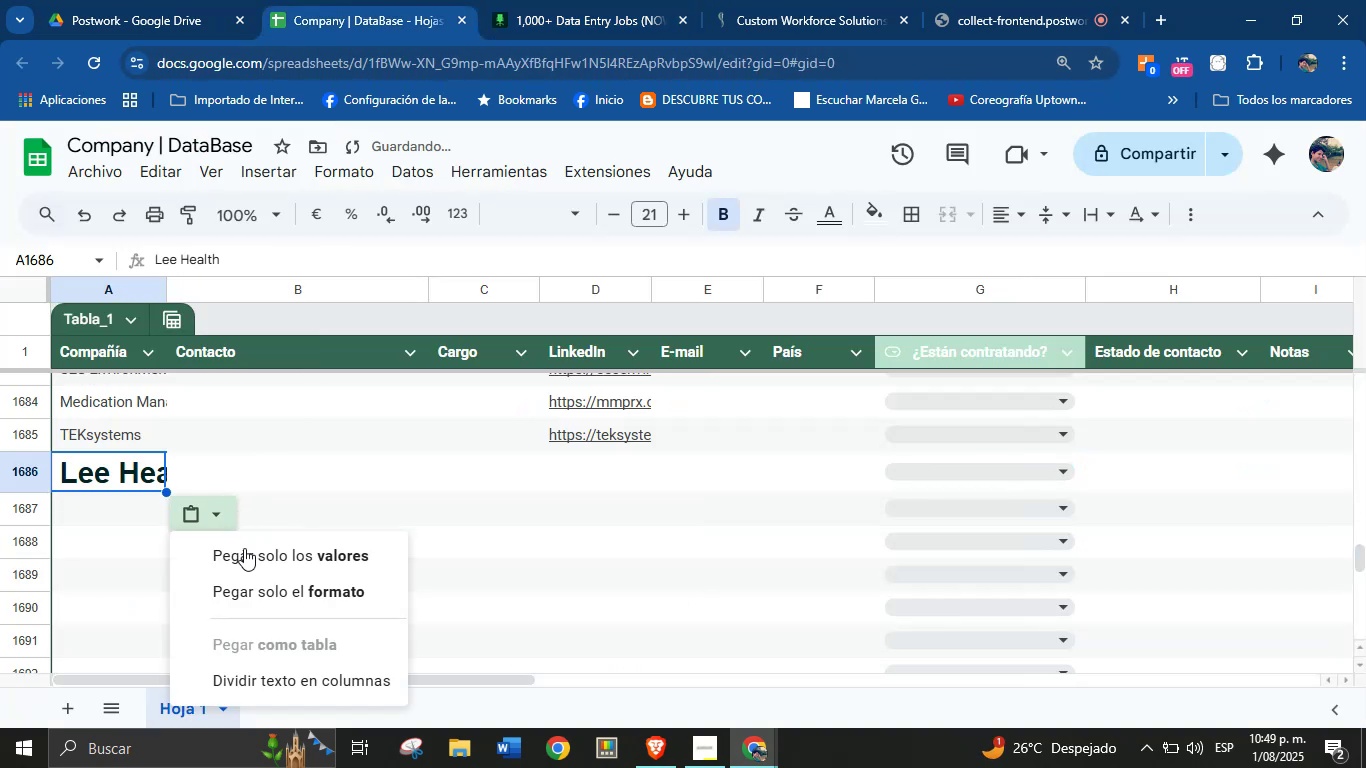 
left_click([244, 552])
 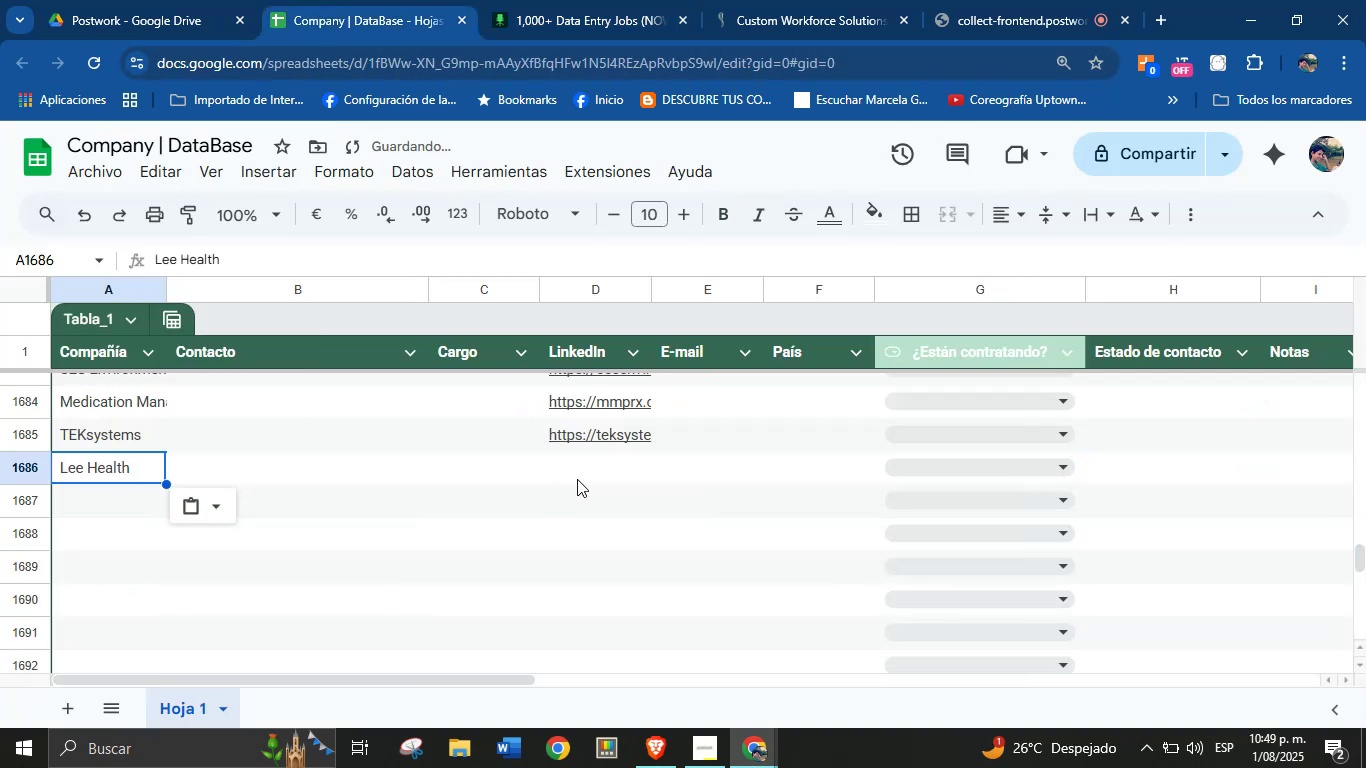 
left_click([600, 460])
 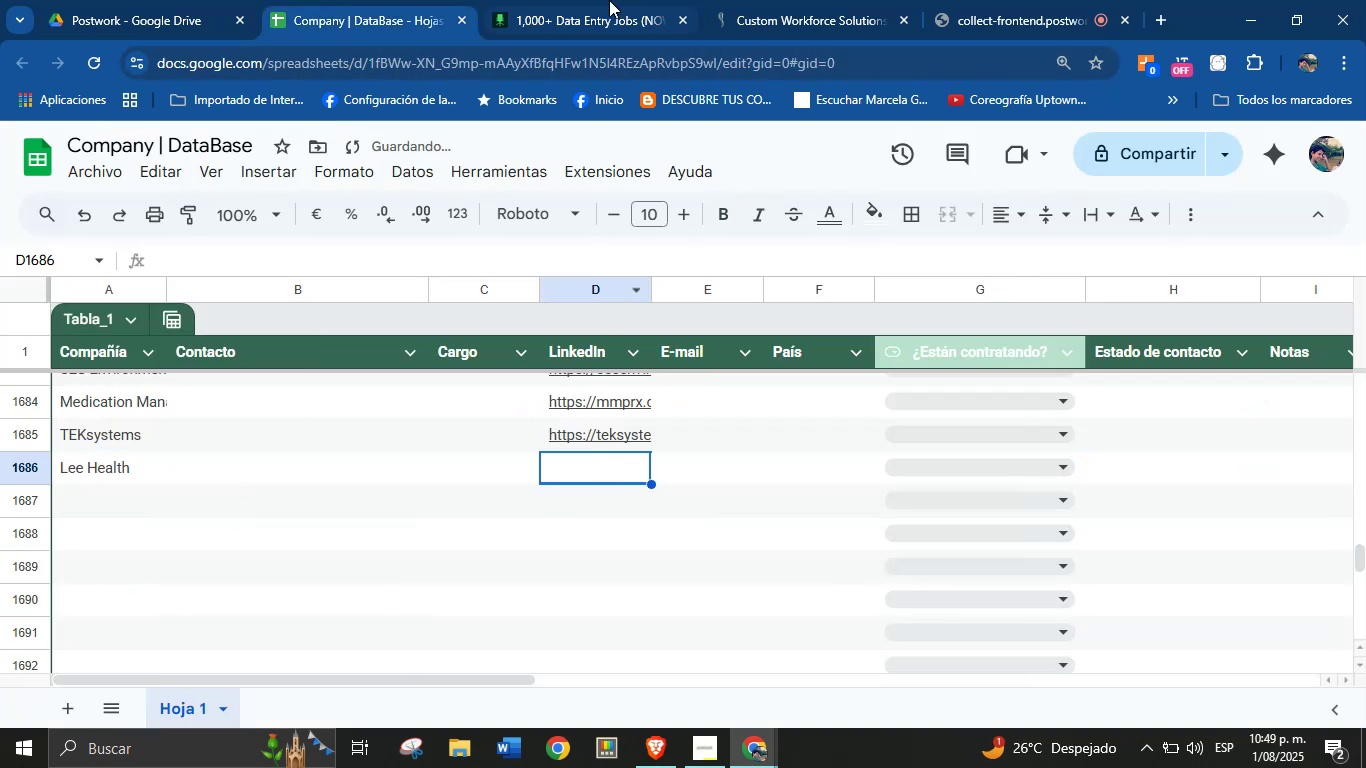 
left_click([605, 0])
 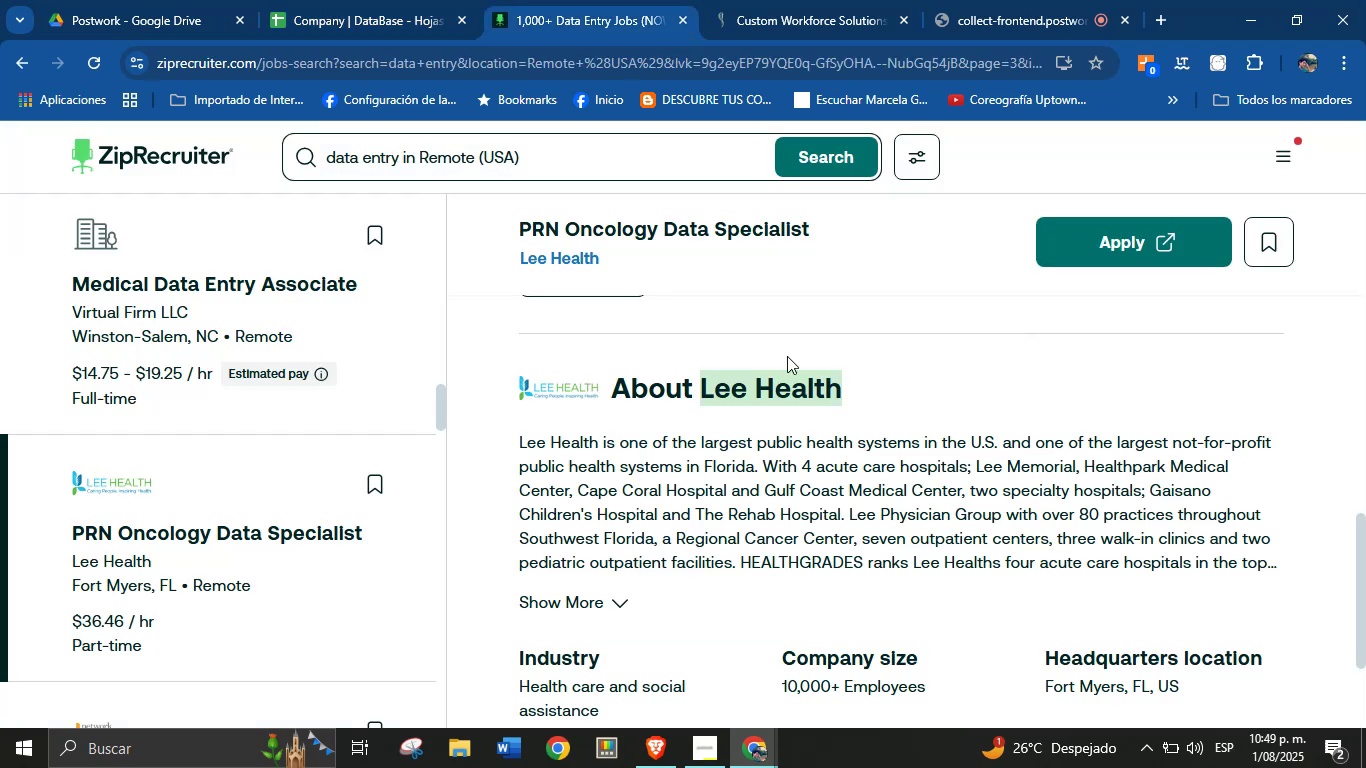 
scroll: coordinate [825, 498], scroll_direction: down, amount: 2.0
 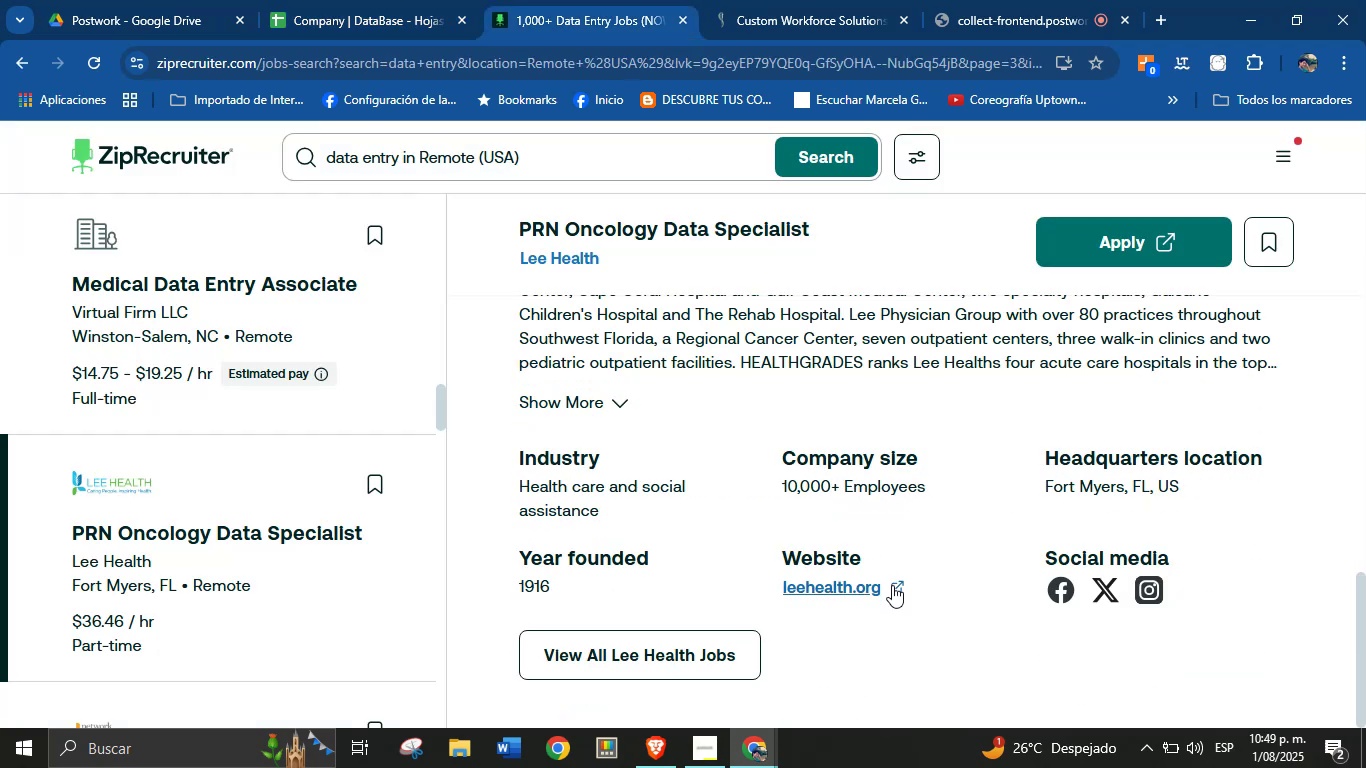 
right_click([892, 591])
 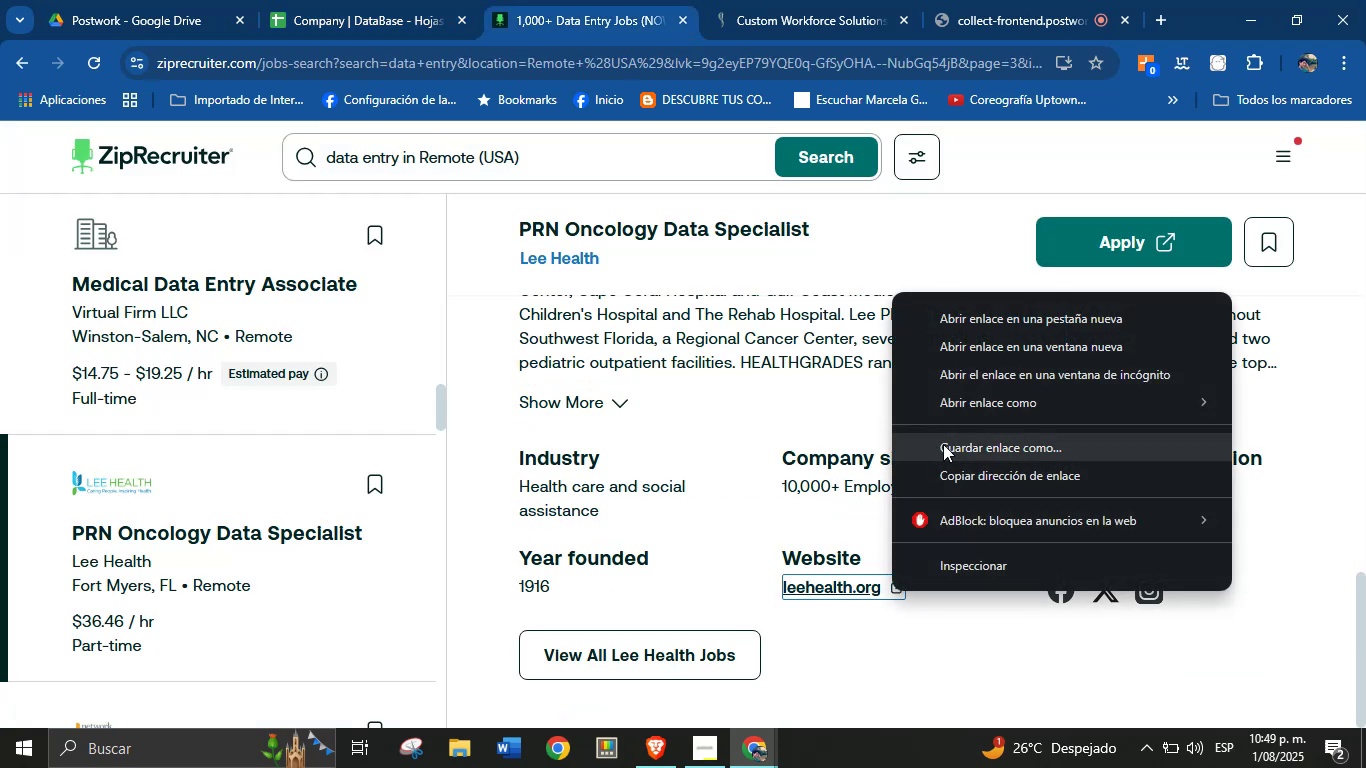 
left_click([960, 467])
 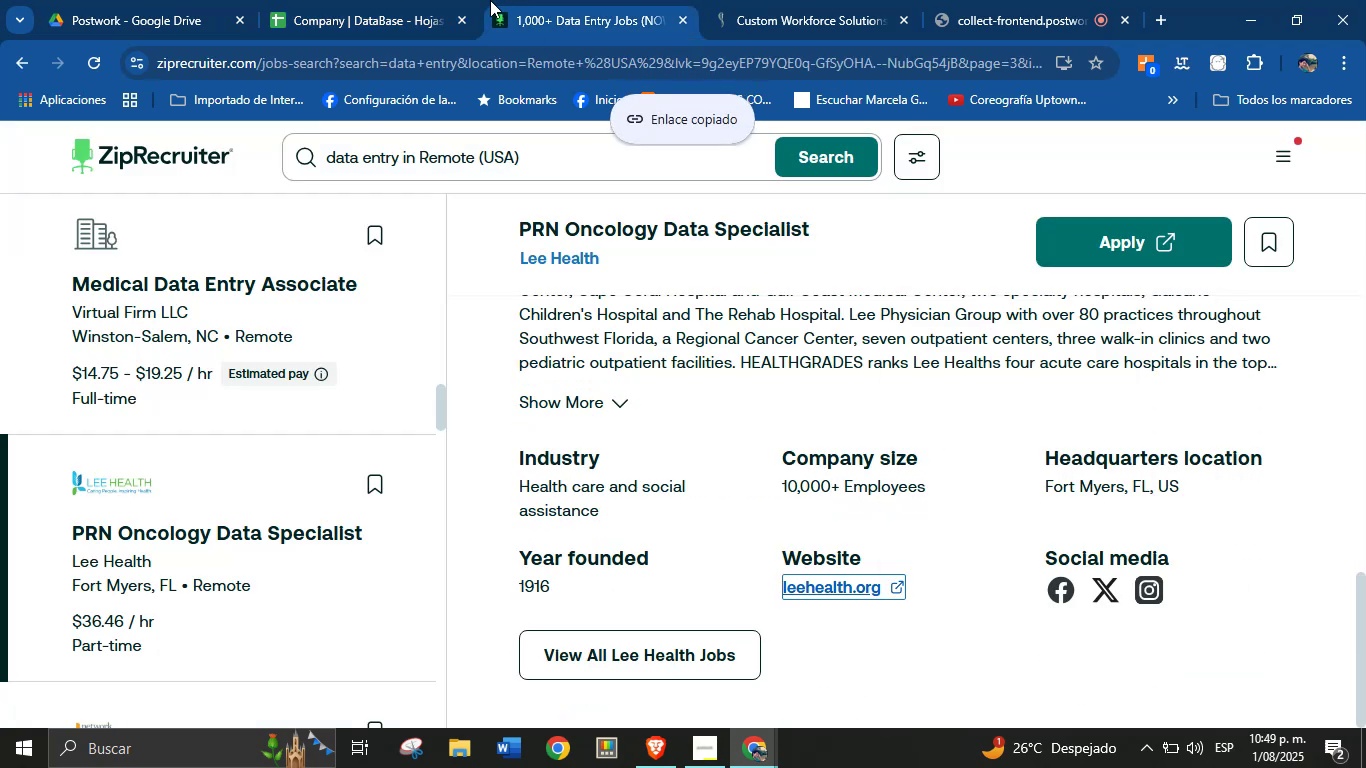 
left_click([371, 0])
 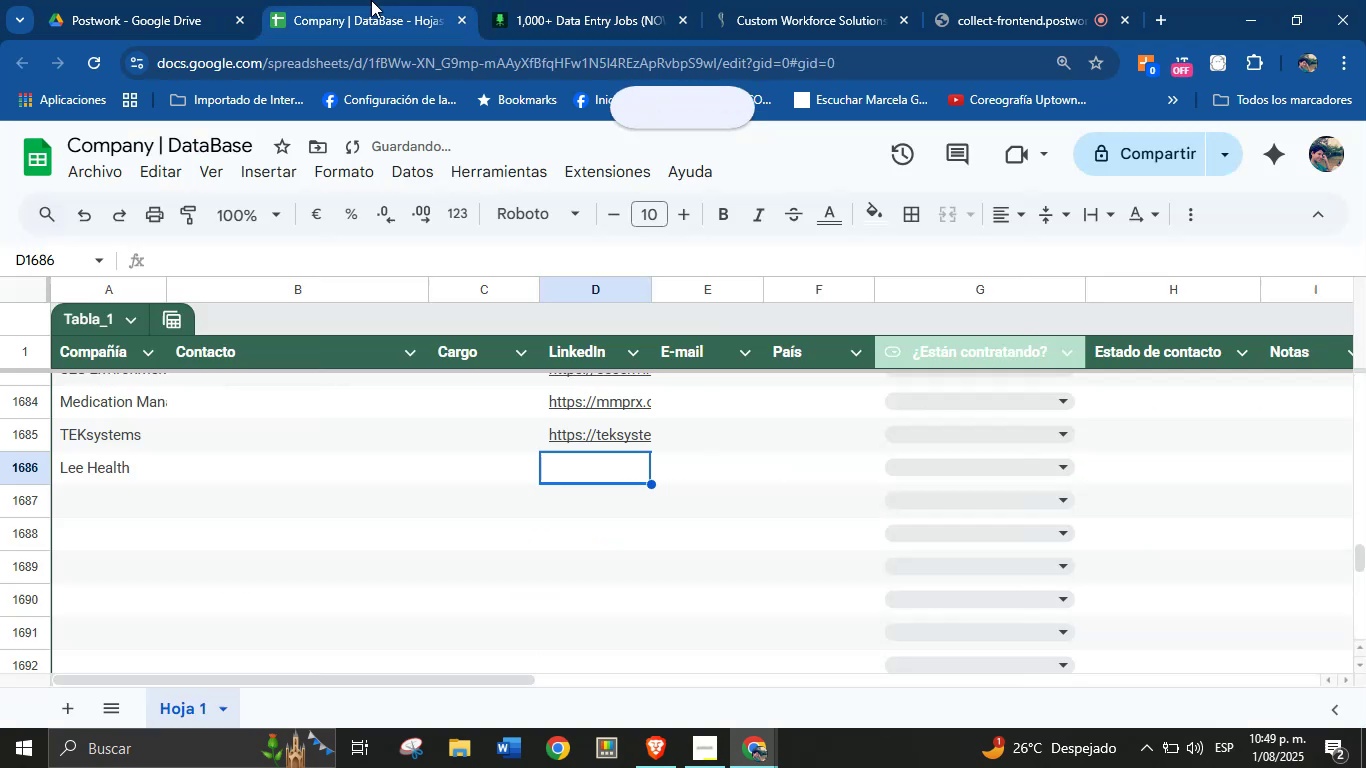 
key(Control+V)
 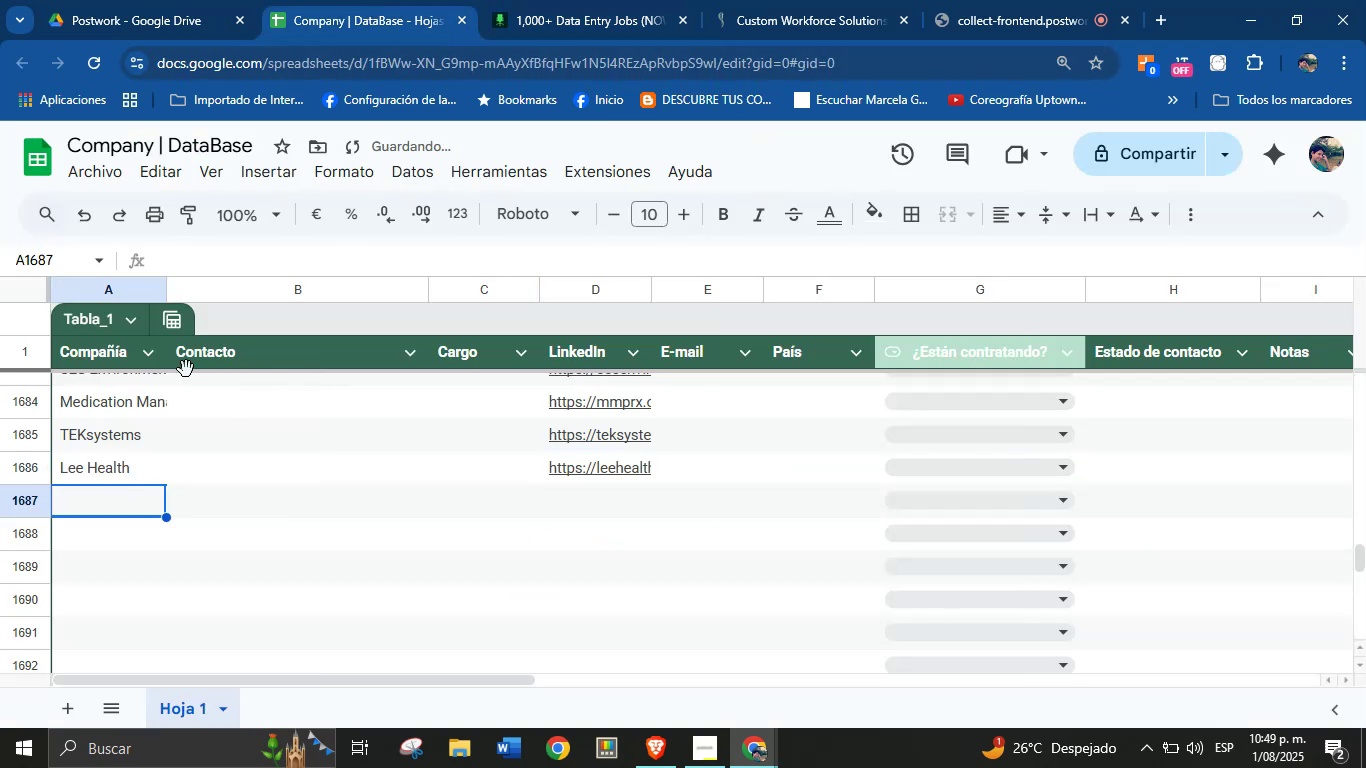 
left_click([625, 0])
 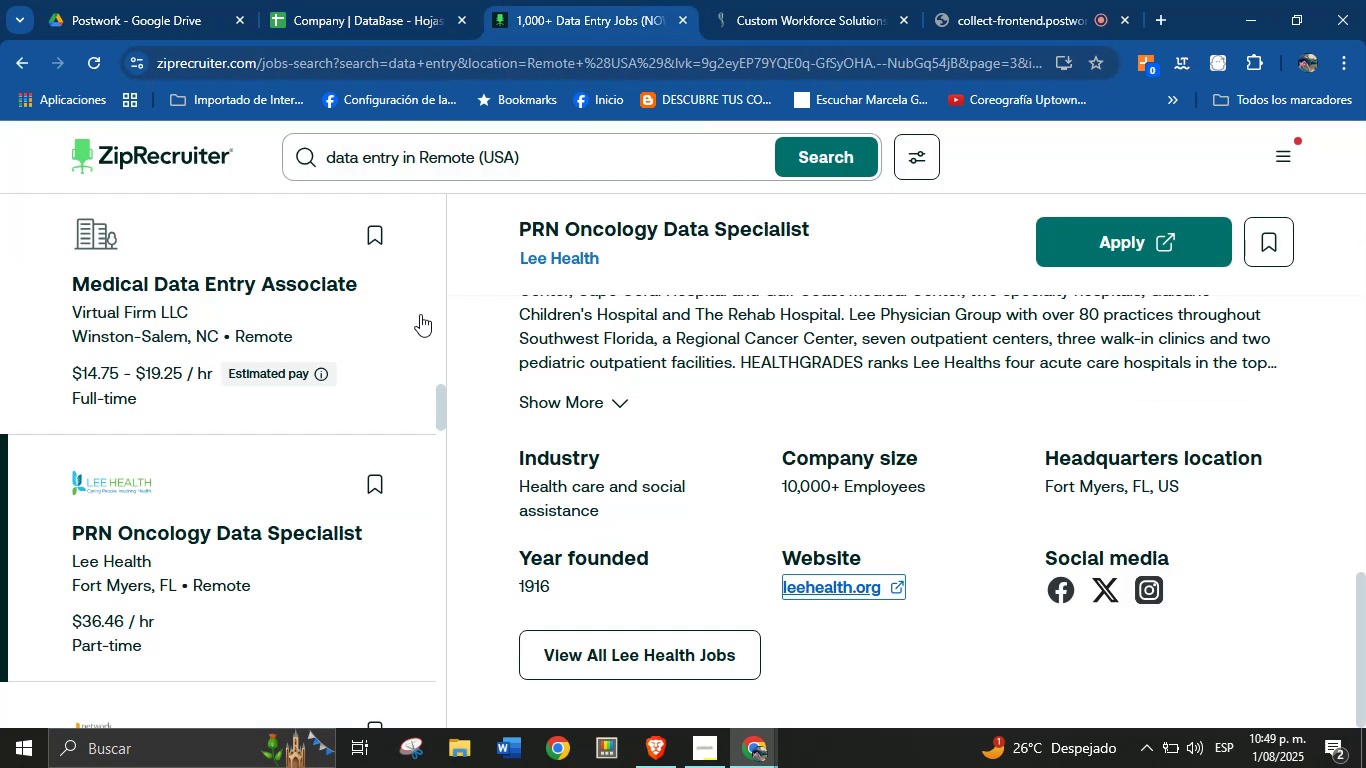 
scroll: coordinate [222, 457], scroll_direction: down, amount: 3.0
 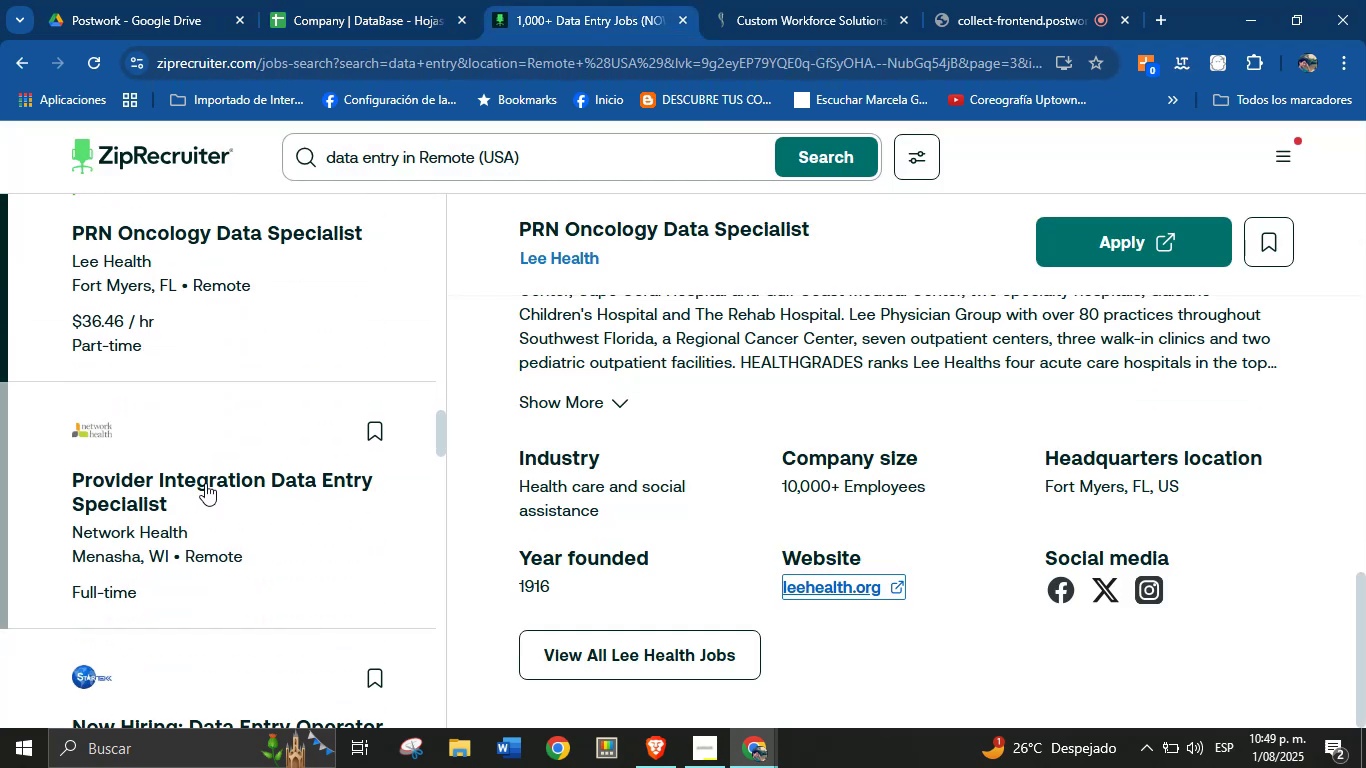 
left_click([205, 483])
 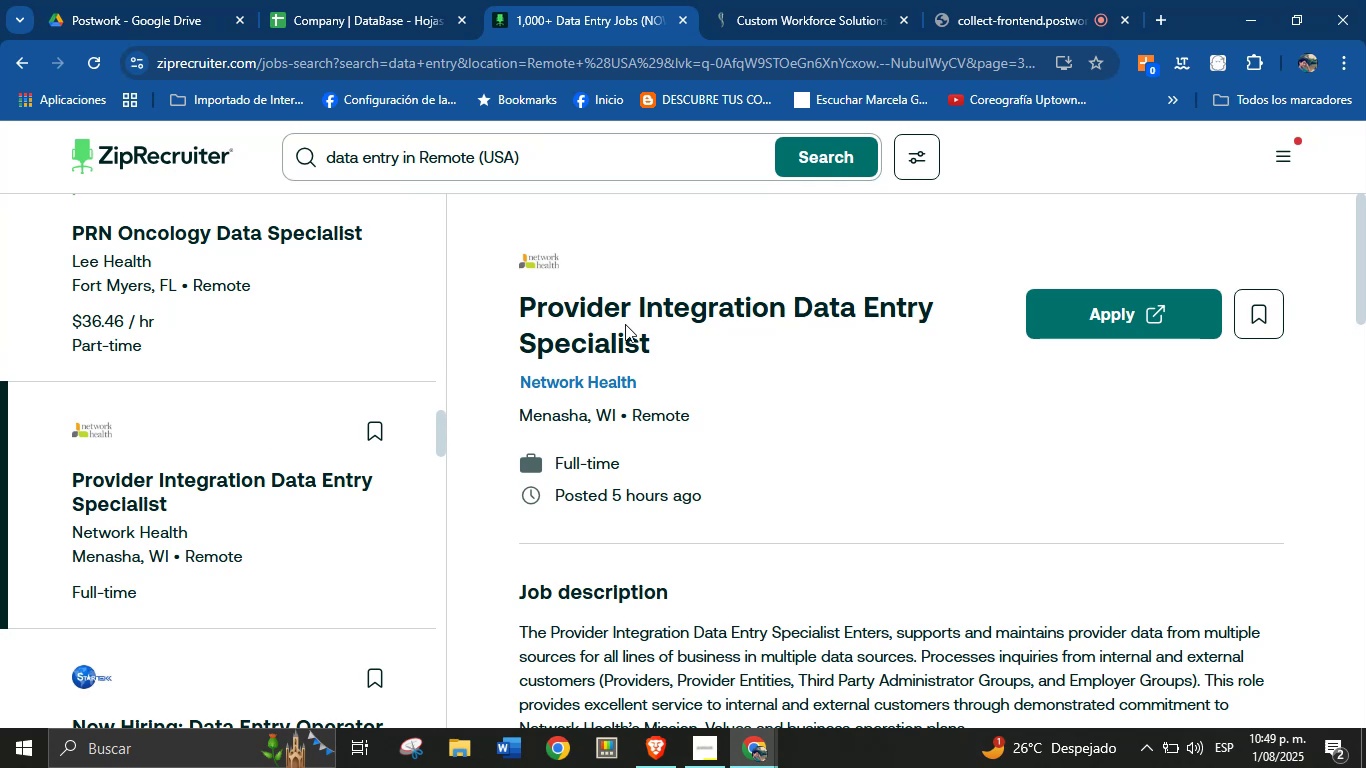 
left_click_drag(start_coordinate=[661, 348], to_coordinate=[521, 315])
 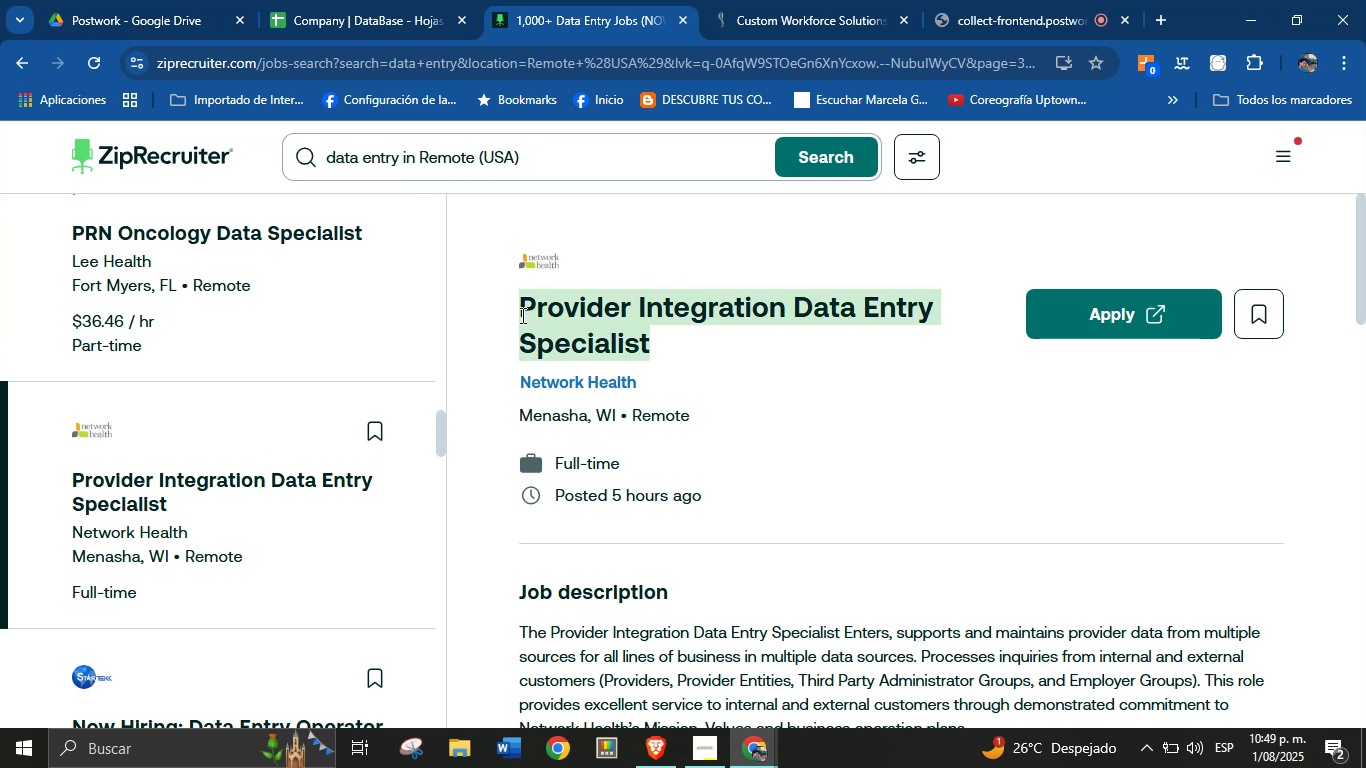 
key(Control+C)
 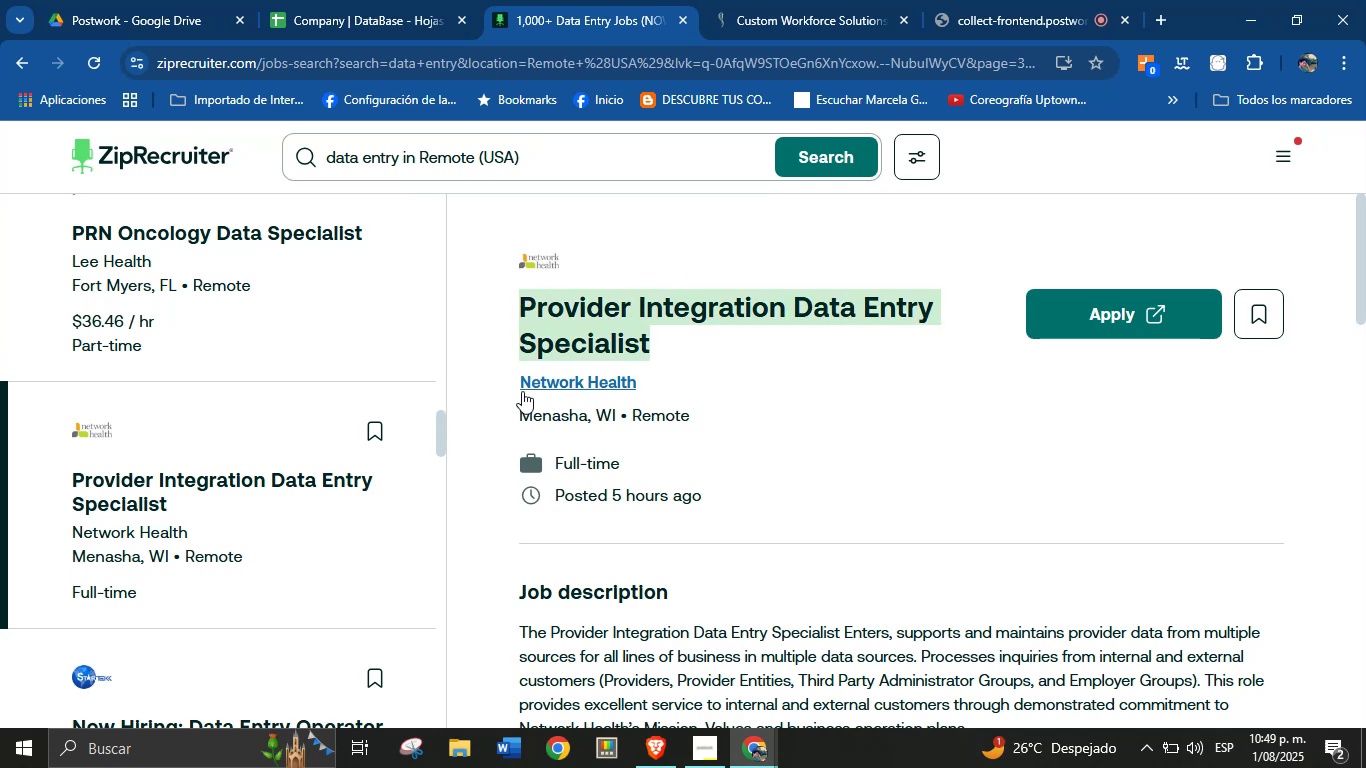 
scroll: coordinate [727, 479], scroll_direction: down, amount: 19.0
 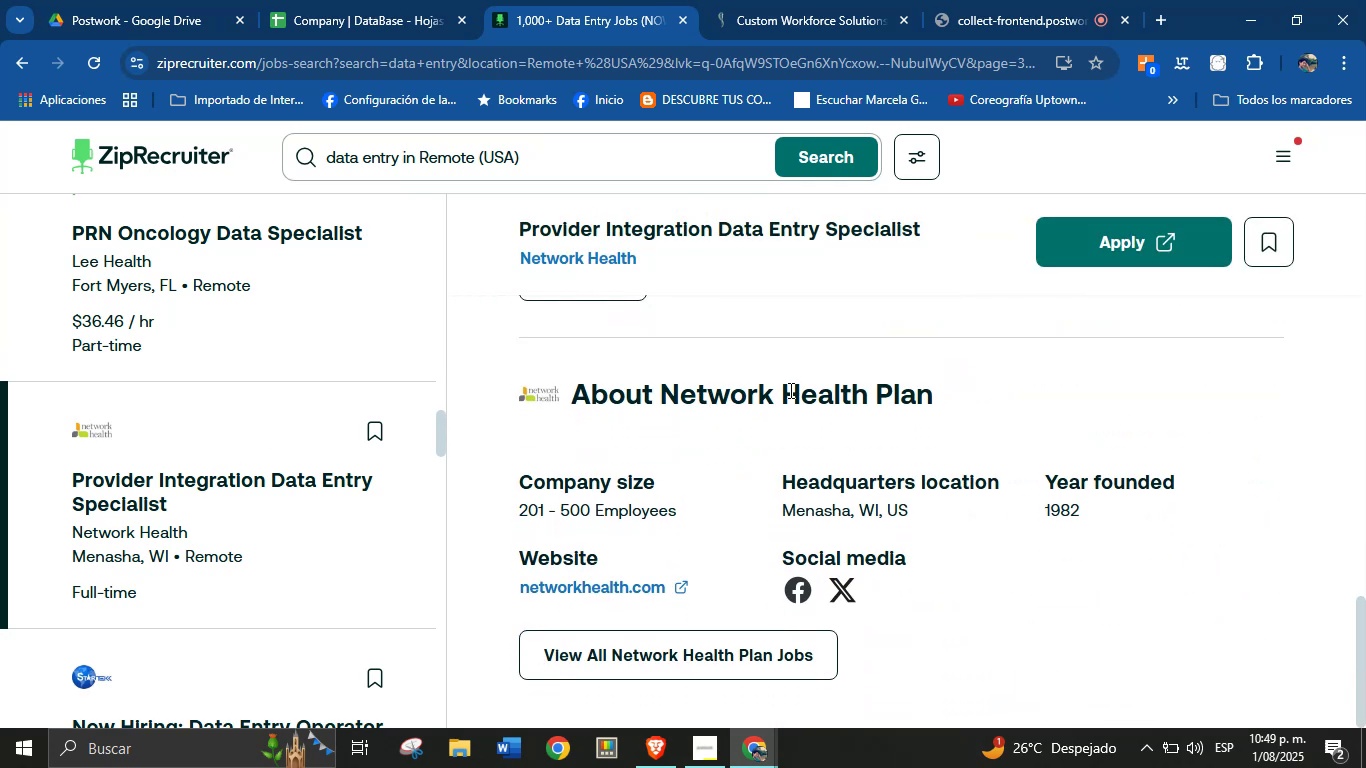 
left_click_drag(start_coordinate=[658, 391], to_coordinate=[944, 397])
 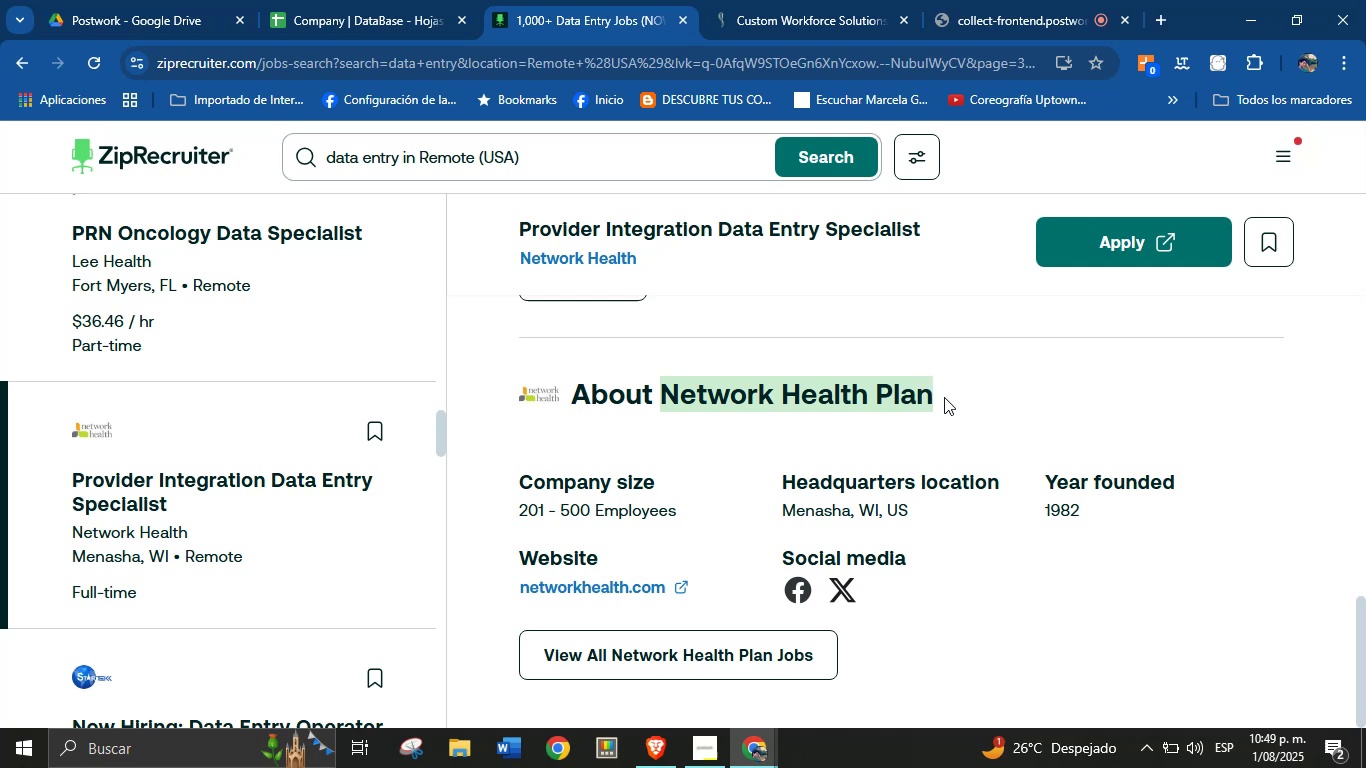 
key(Control+C)
 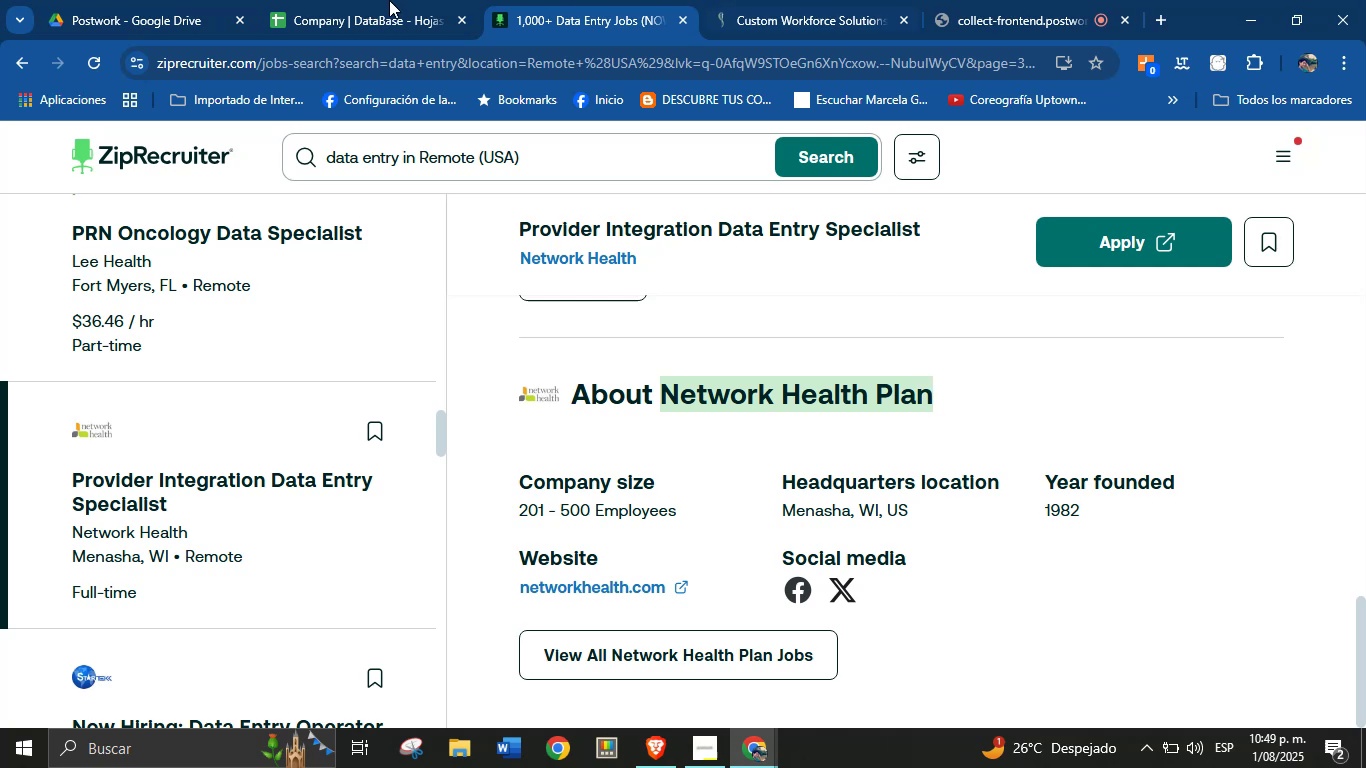 
left_click([384, 0])
 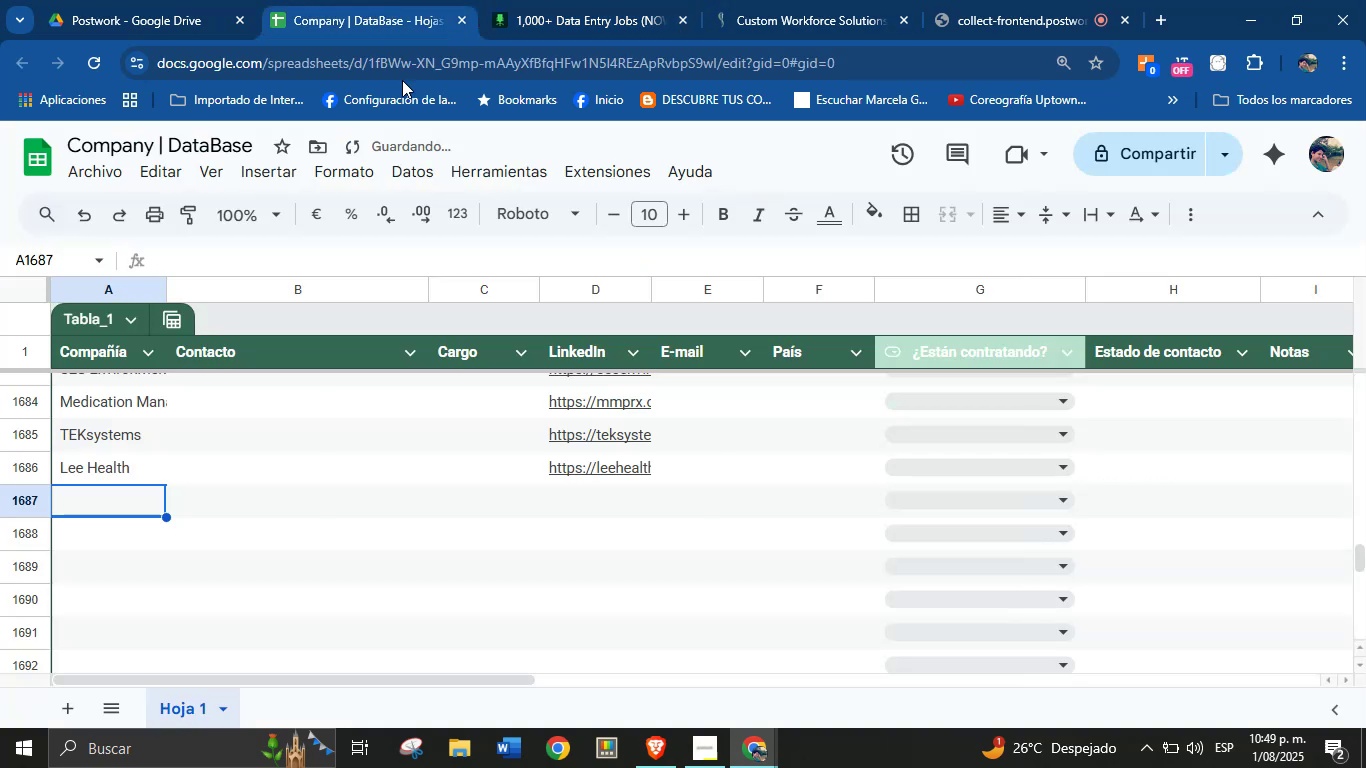 
key(Control+V)
 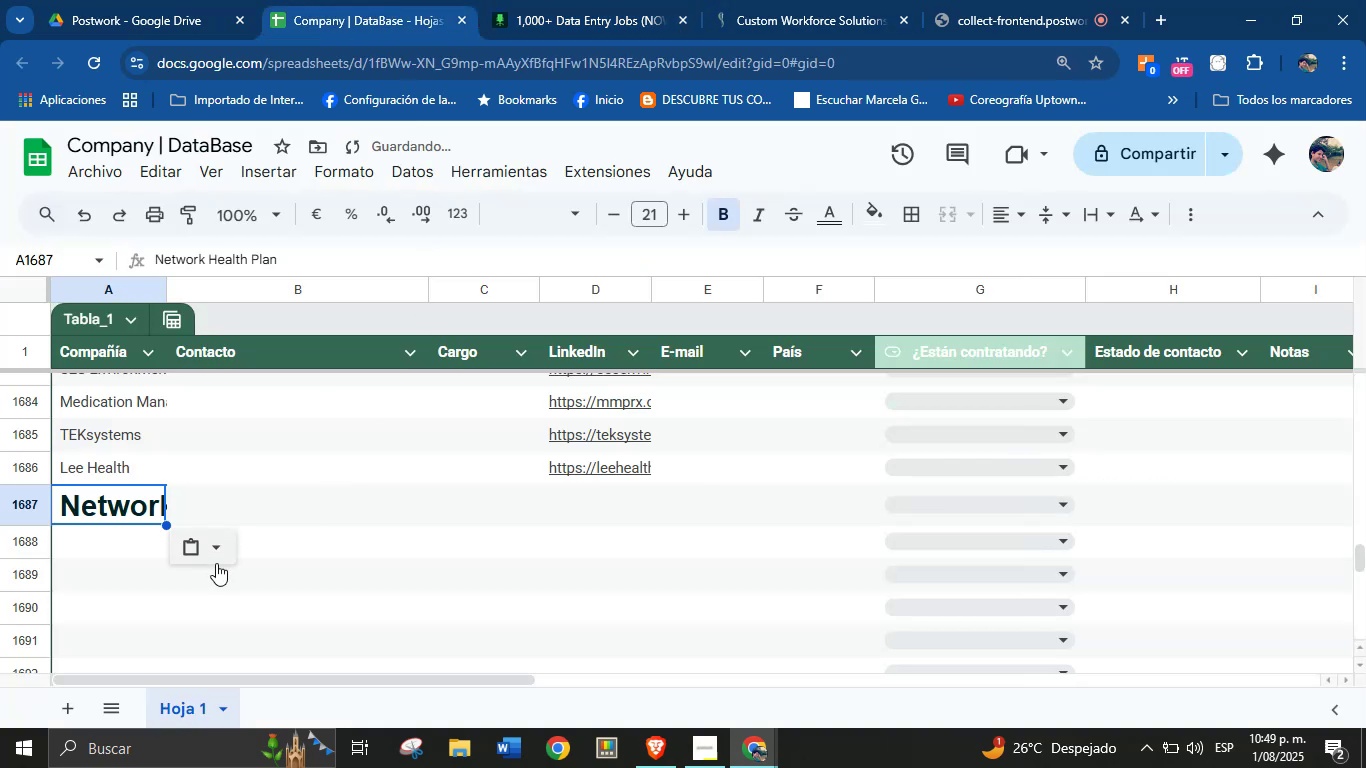 
left_click([213, 547])
 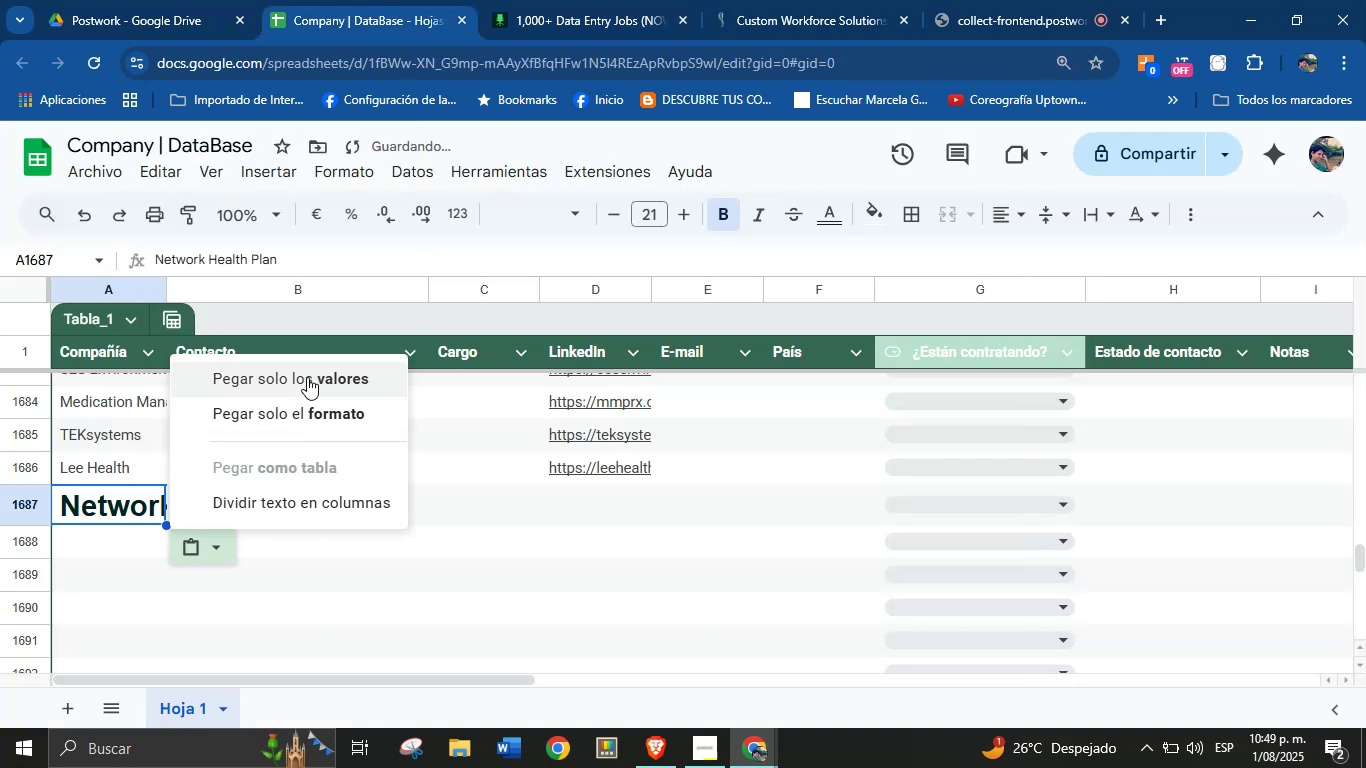 
left_click([307, 376])
 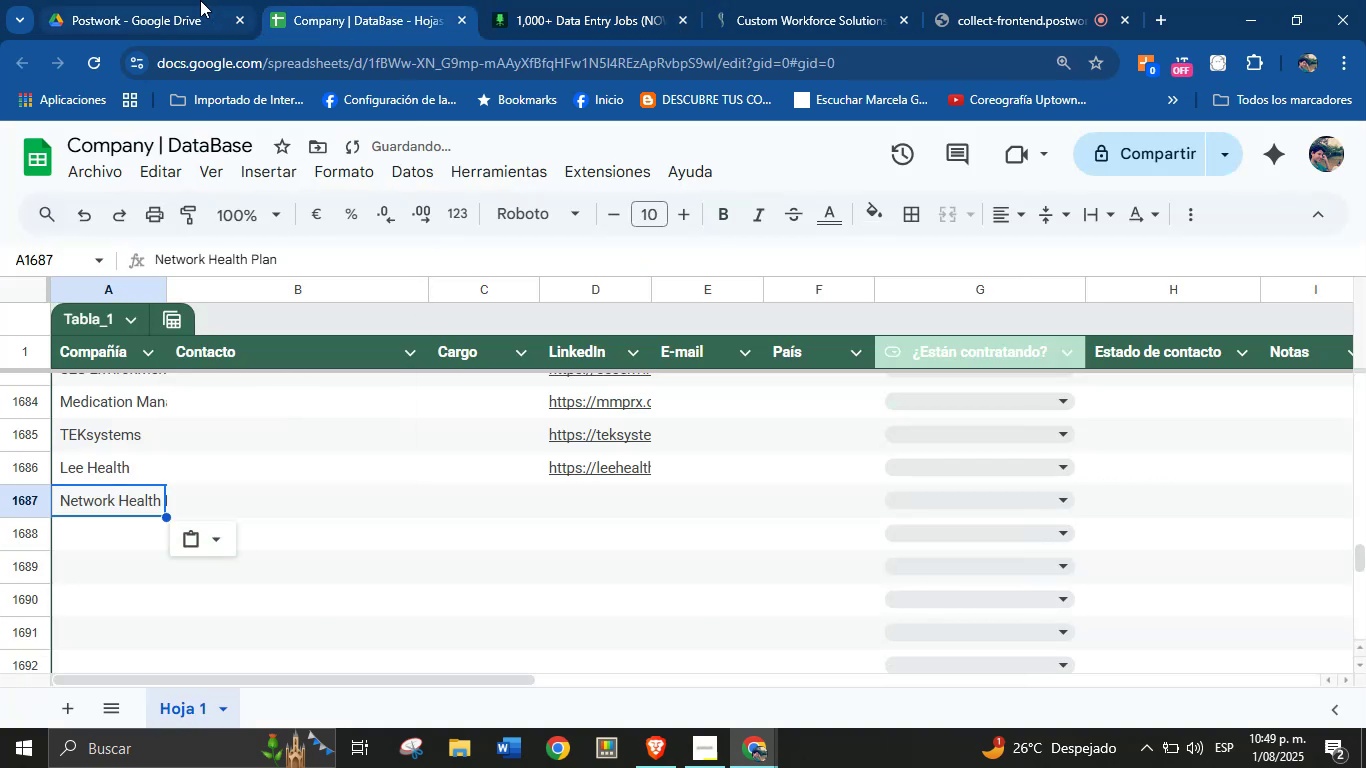 
left_click([144, 0])
 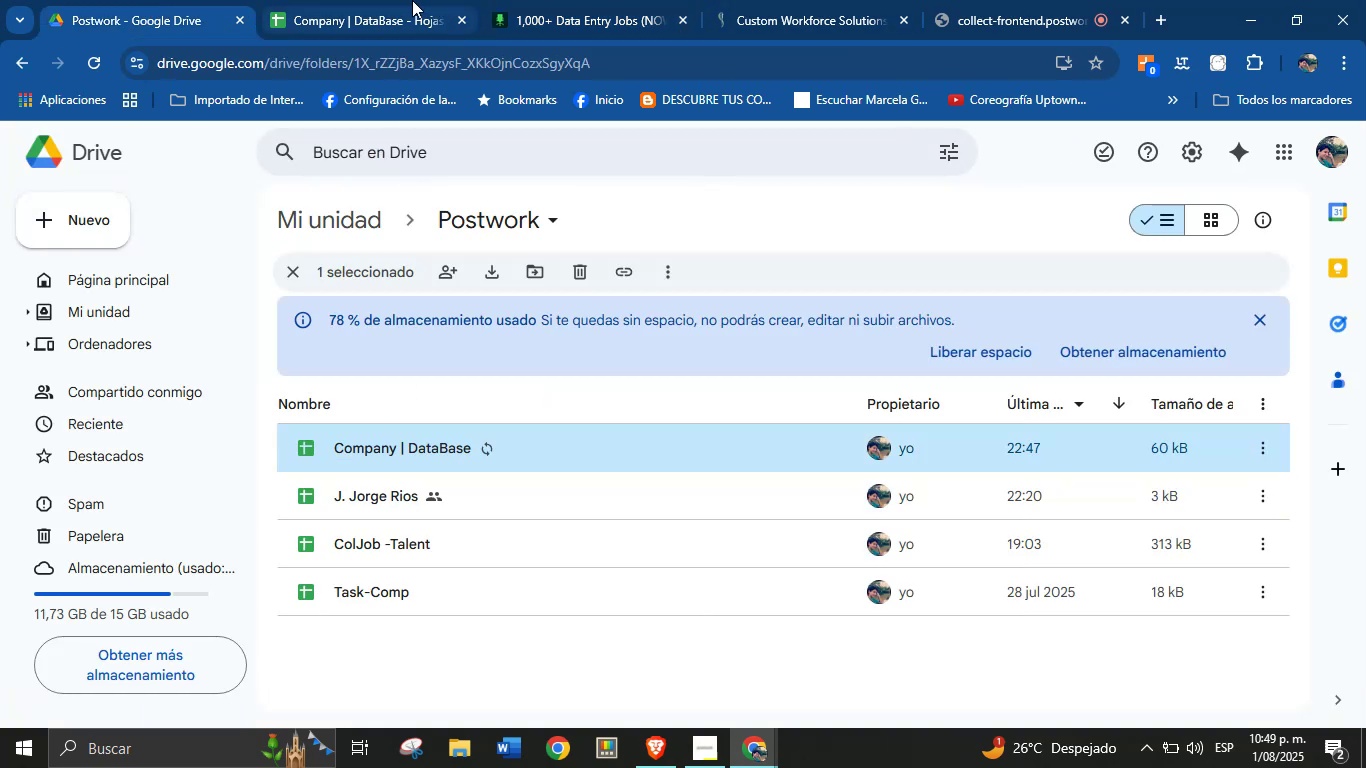 
double_click([565, 0])
 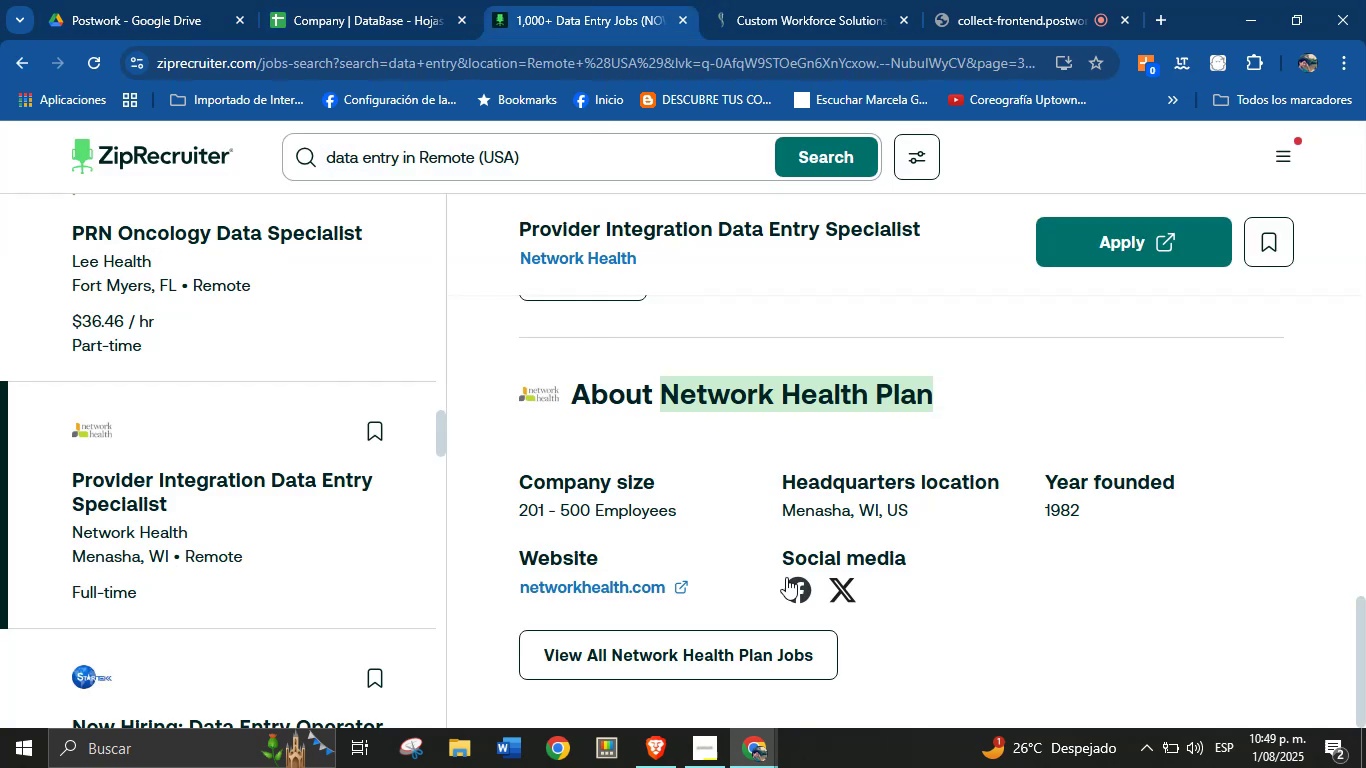 
right_click([671, 585])
 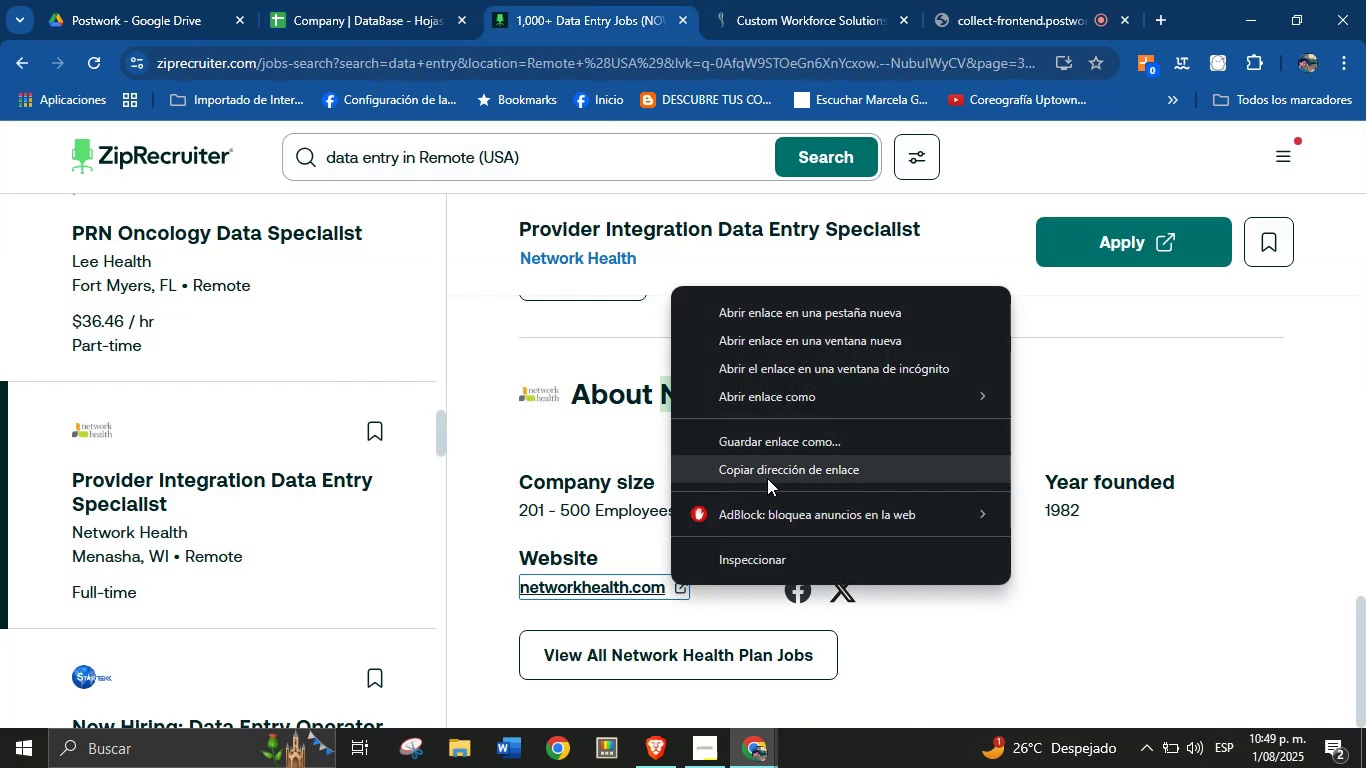 
left_click([769, 475])
 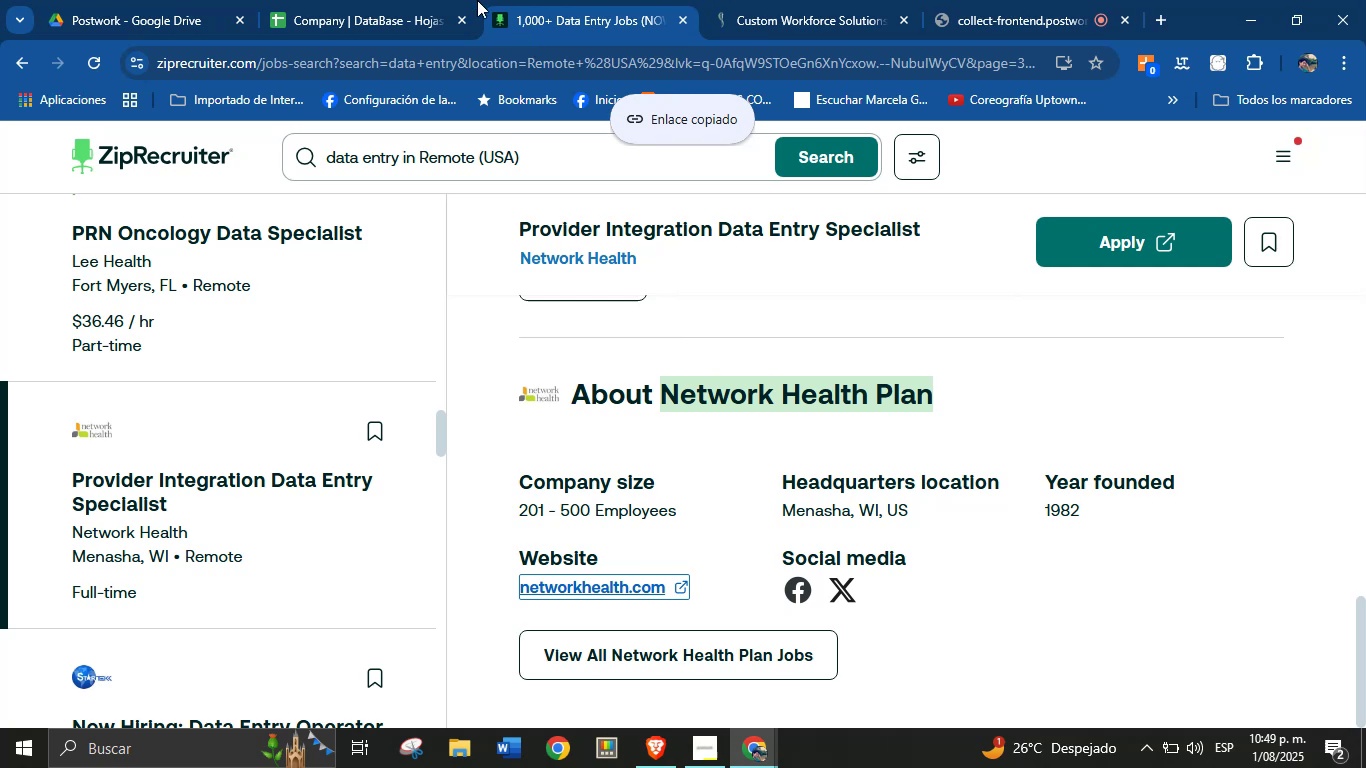 
left_click([371, 0])
 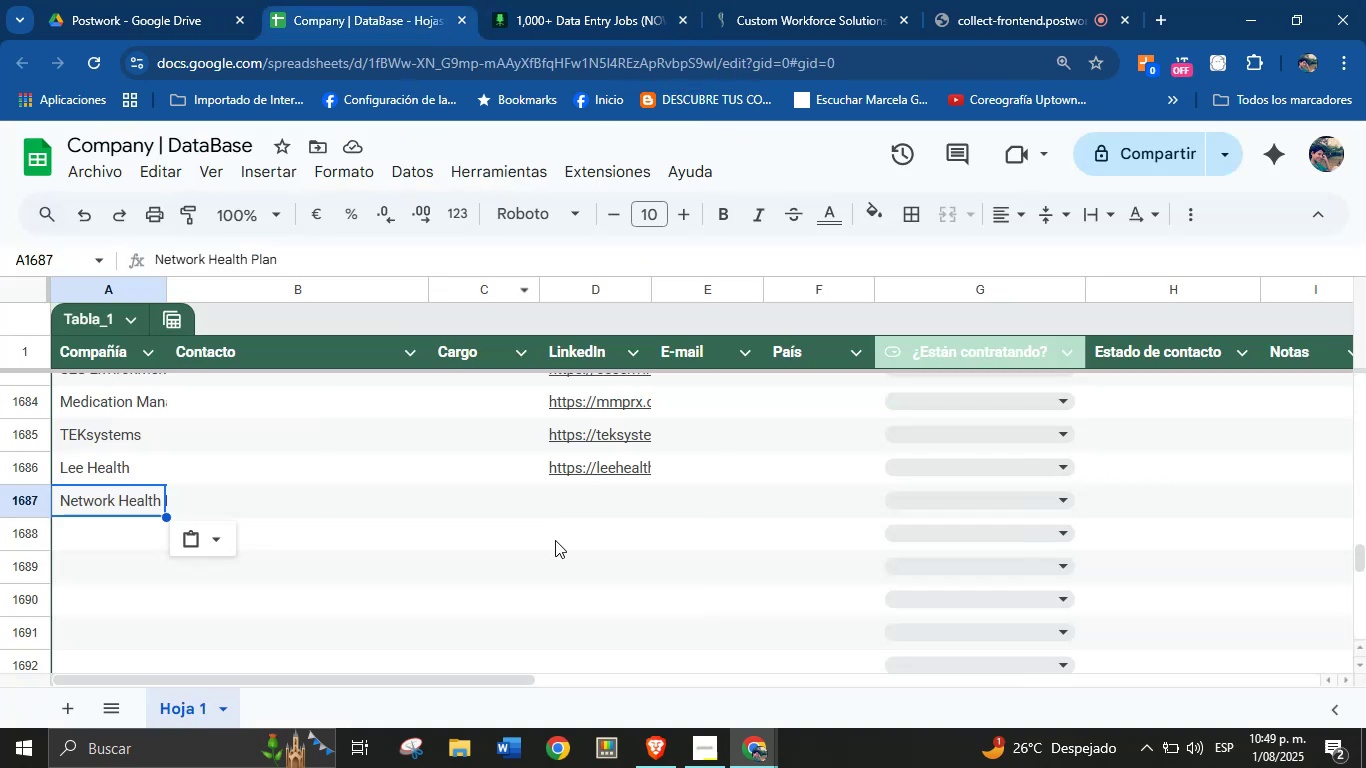 
left_click([577, 514])
 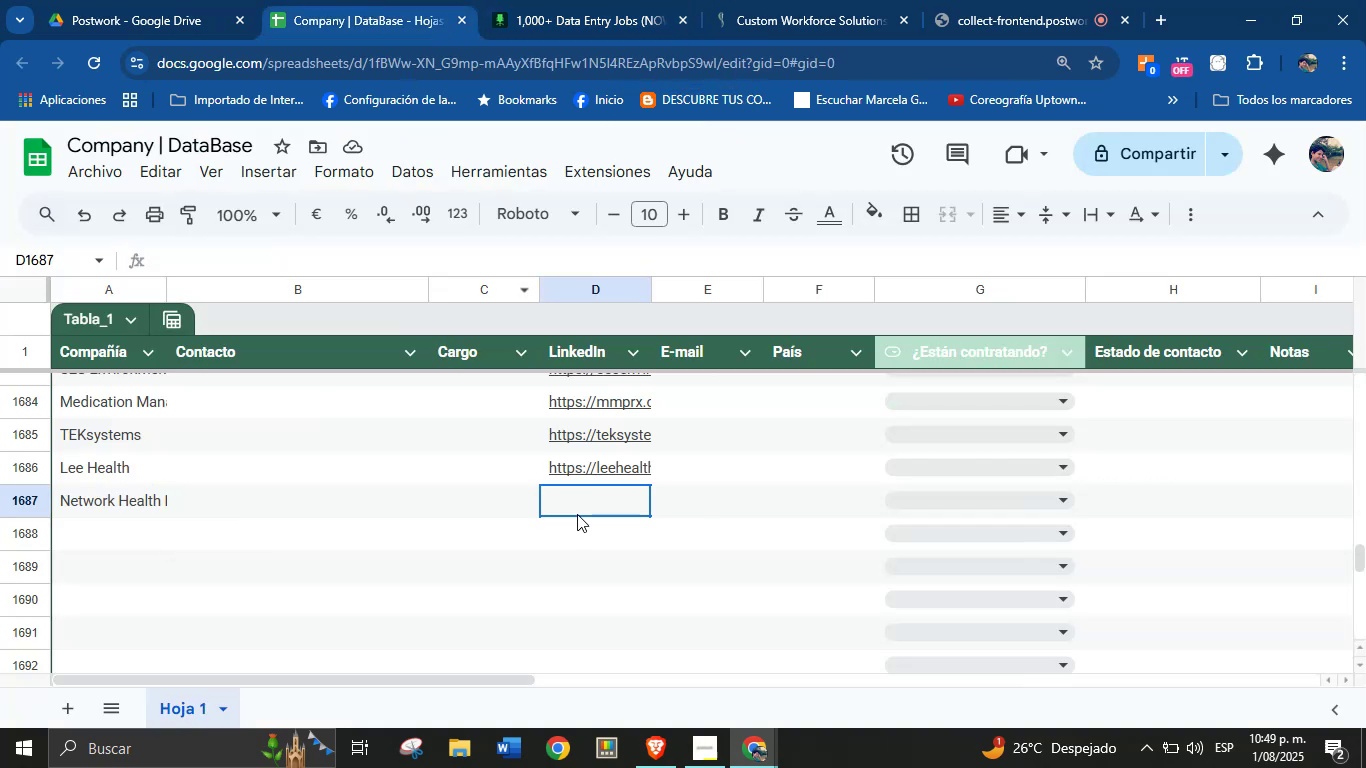 
key(Control+V)
 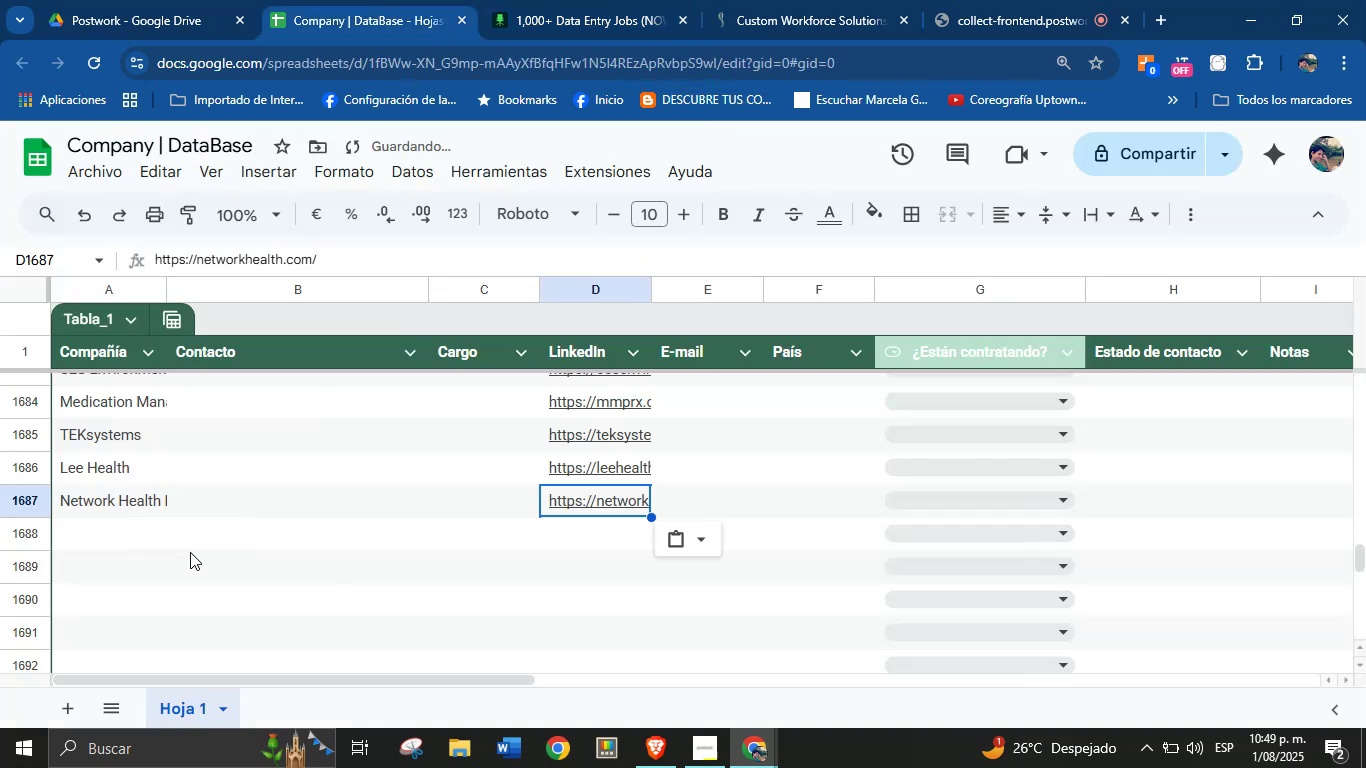 
left_click([138, 540])
 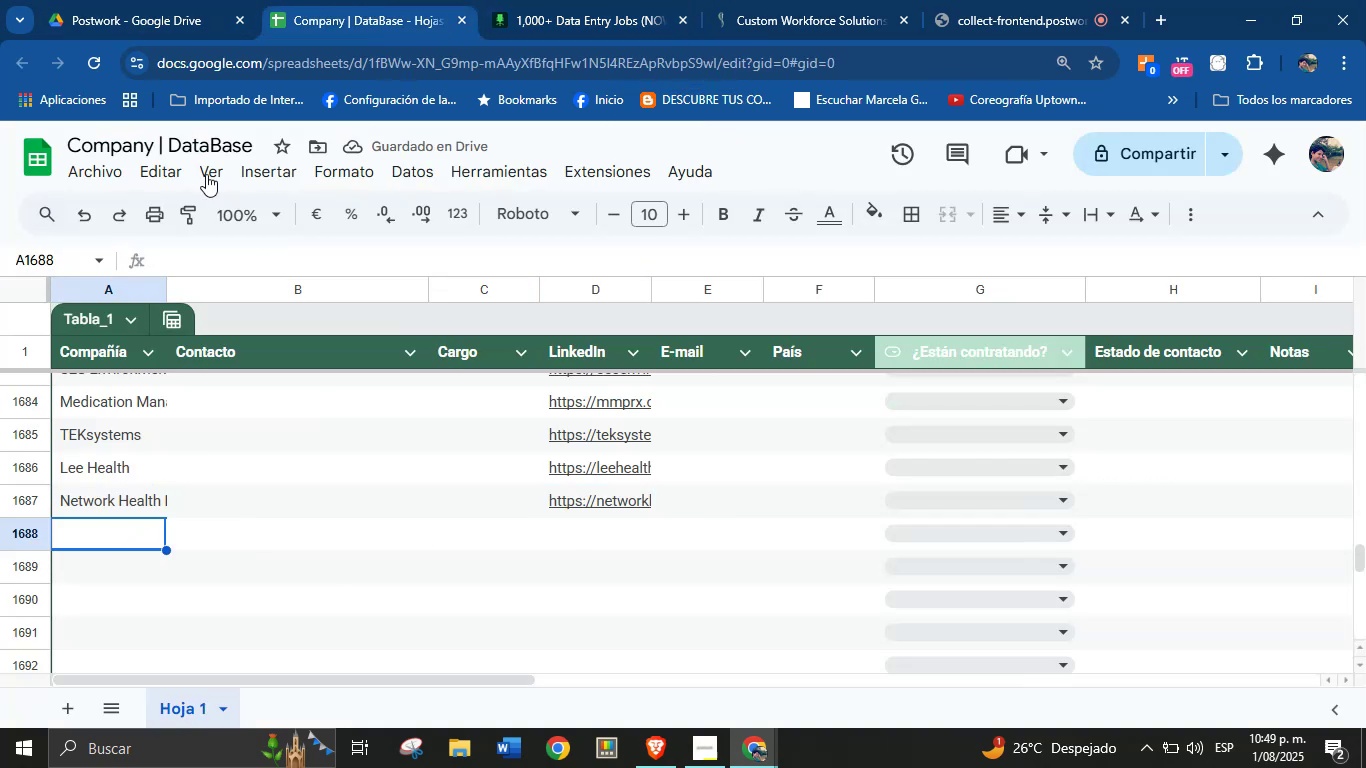 
left_click([108, 0])
 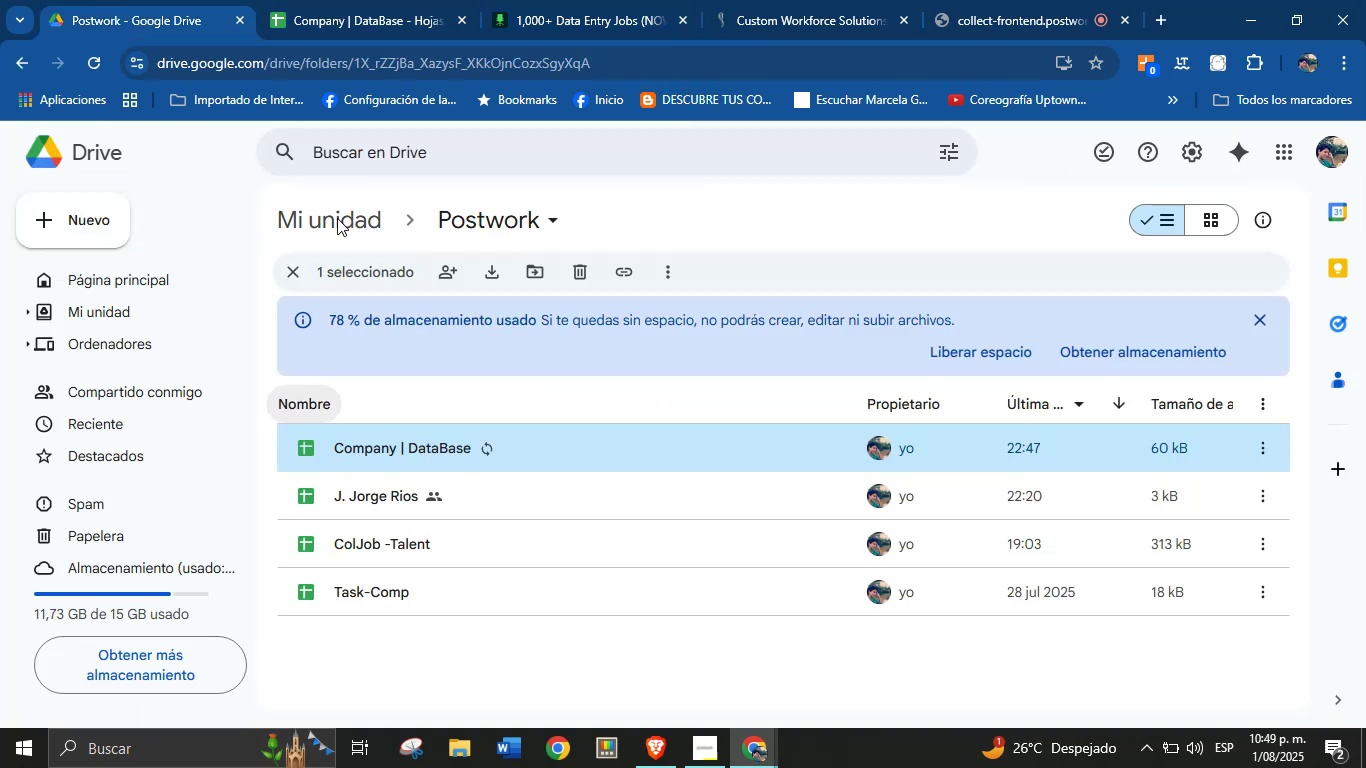 
left_click([351, 0])
 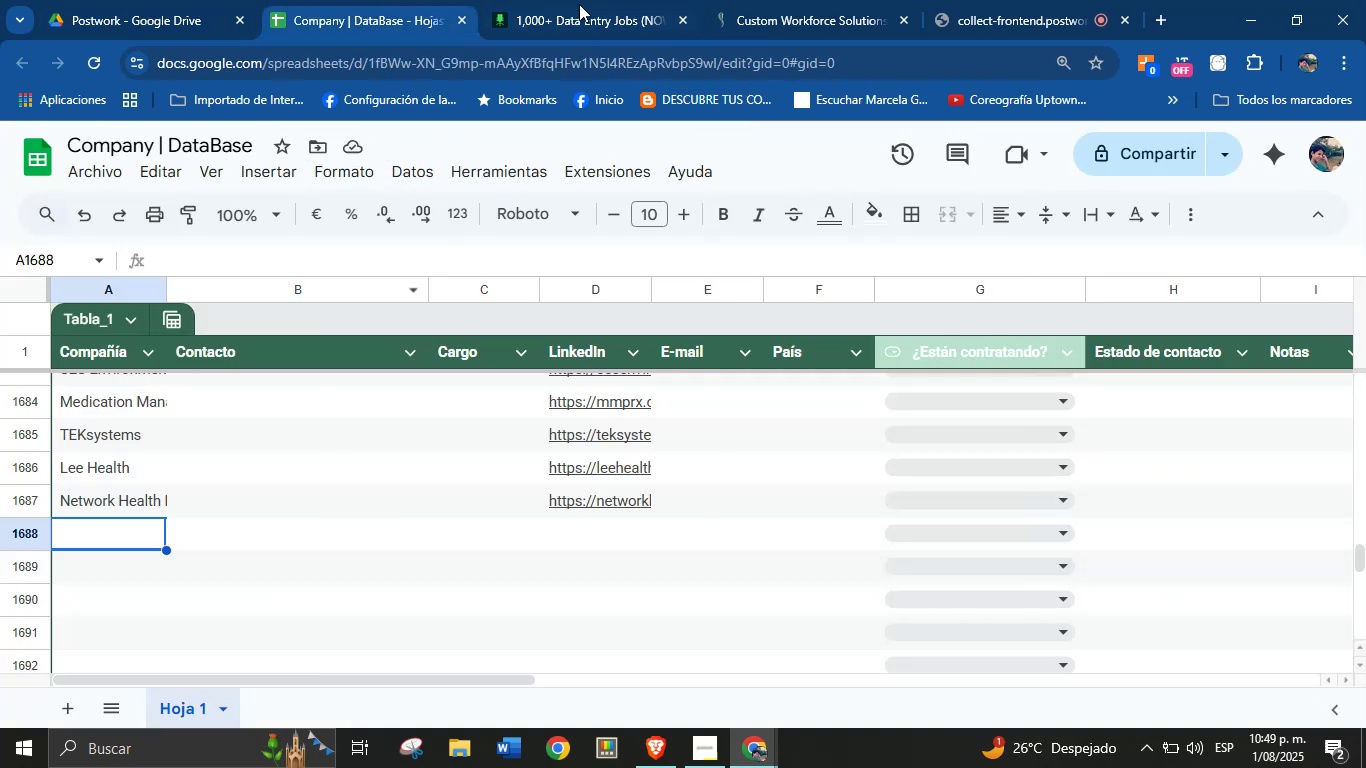 
left_click([586, 0])
 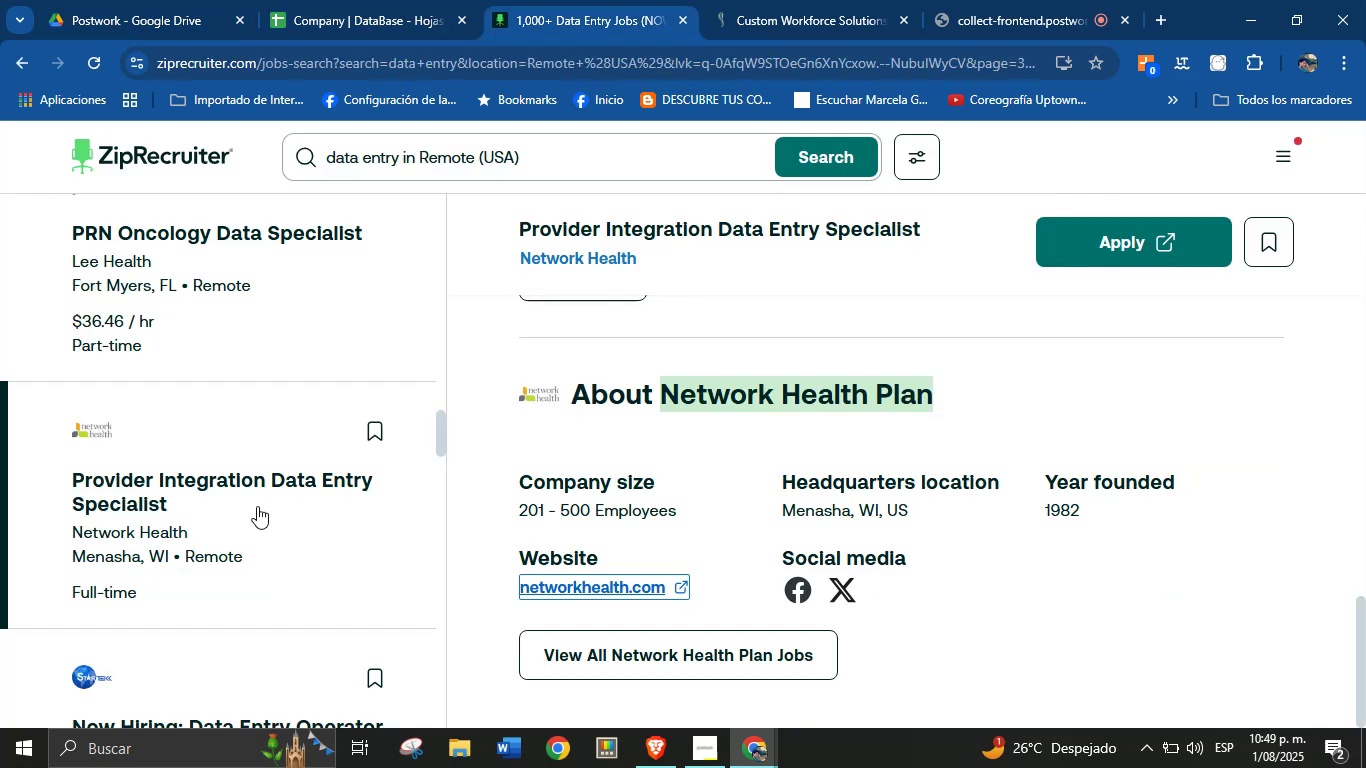 
scroll: coordinate [303, 492], scroll_direction: down, amount: 3.0
 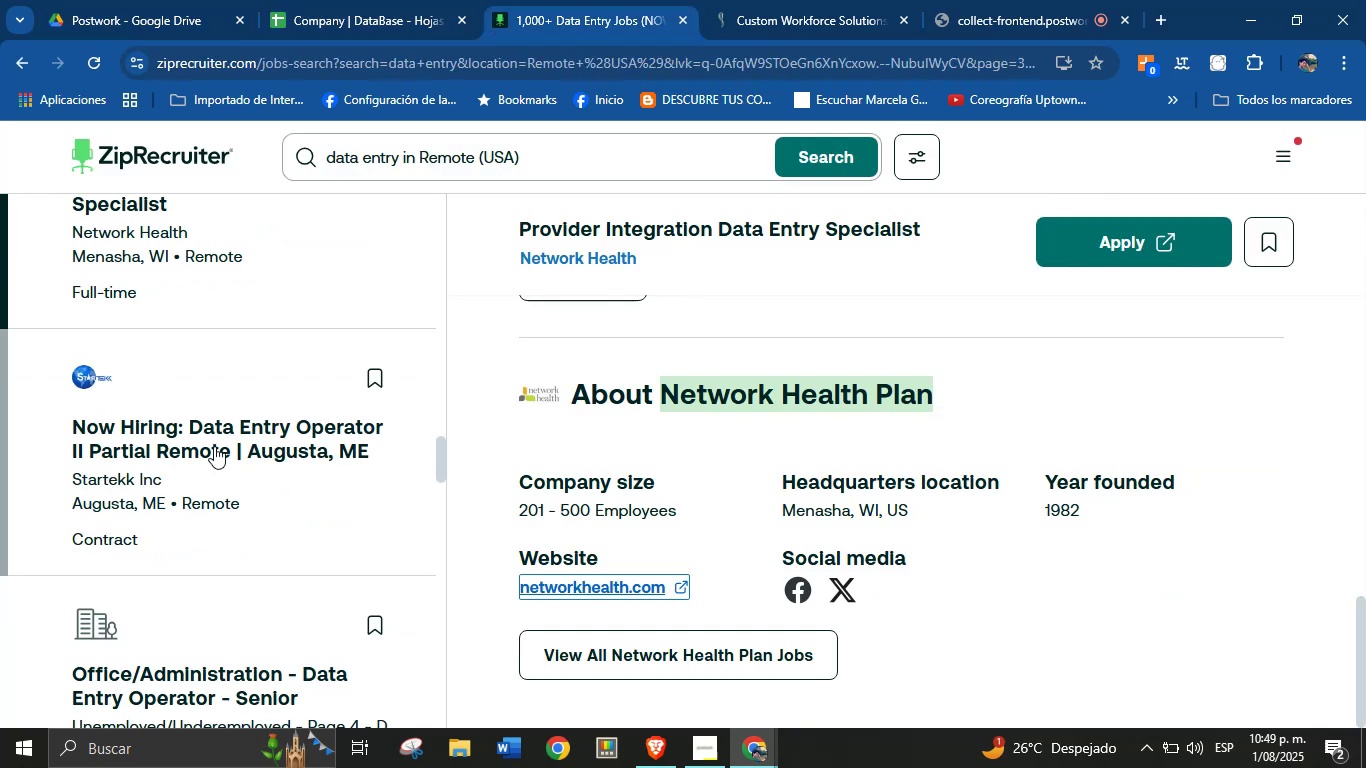 
left_click([213, 443])
 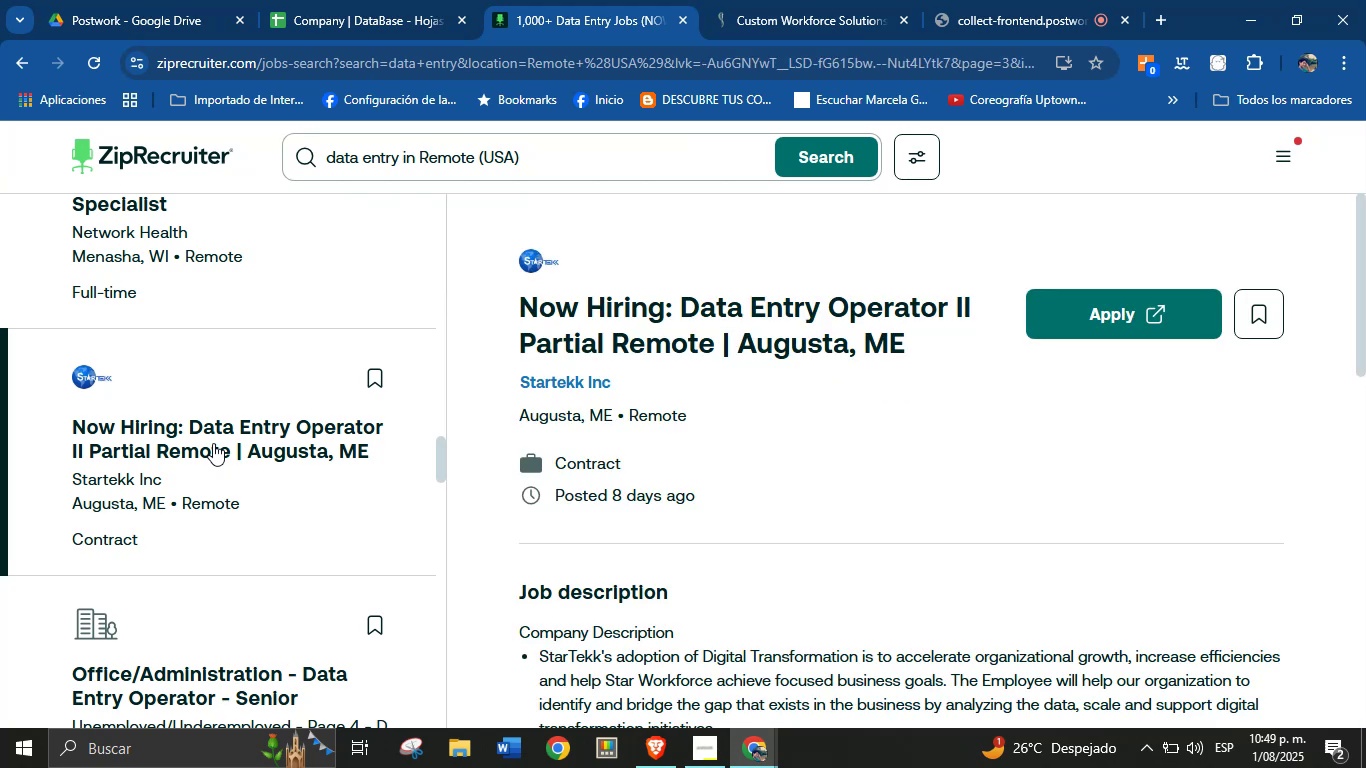 
scroll: coordinate [707, 501], scroll_direction: down, amount: 11.0
 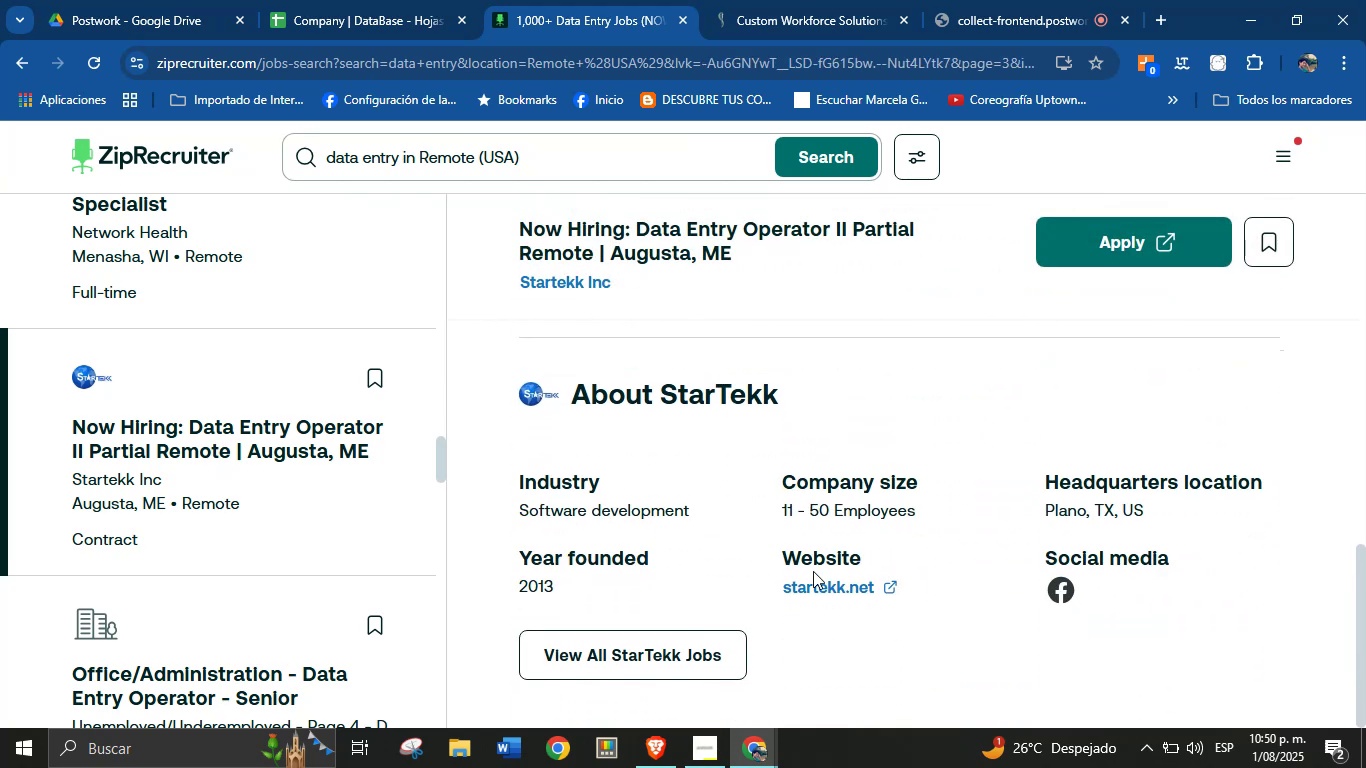 
right_click([818, 586])
 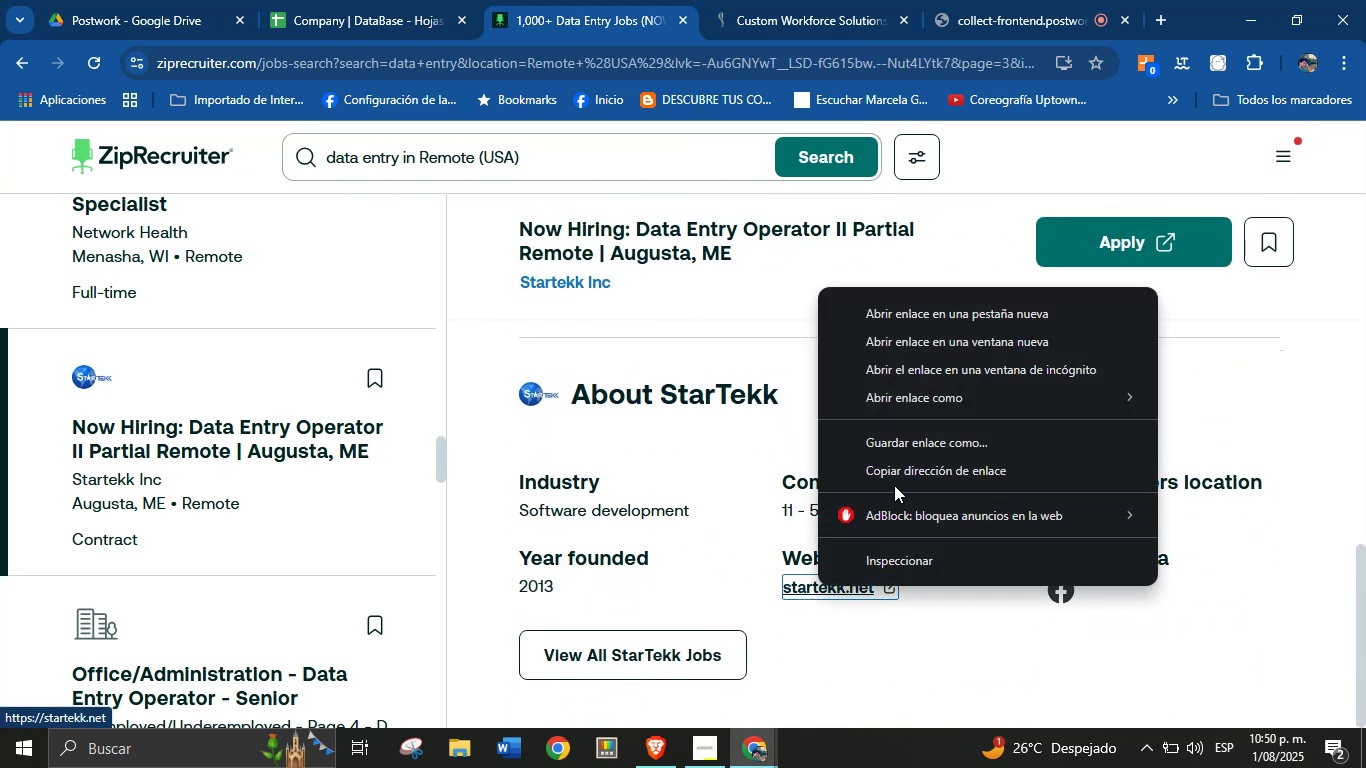 
left_click([900, 477])
 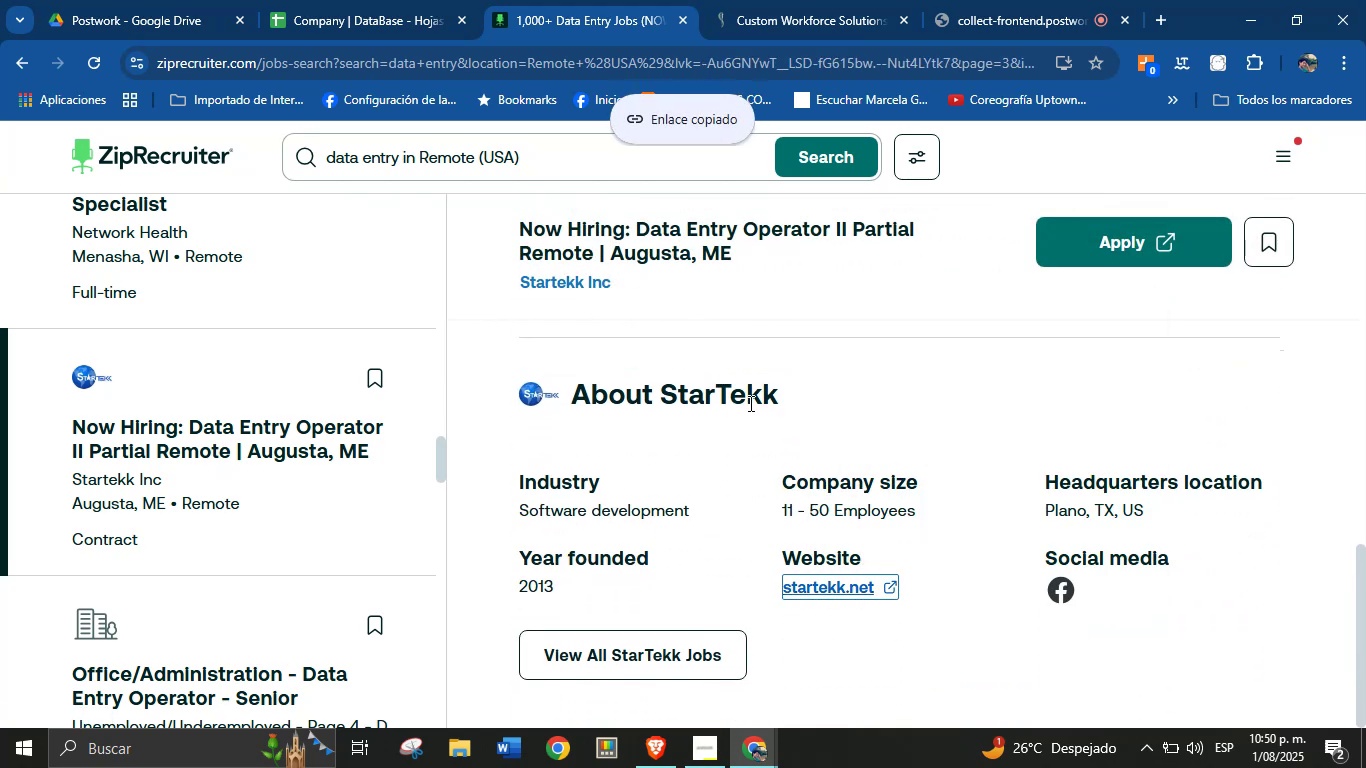 
double_click([749, 403])
 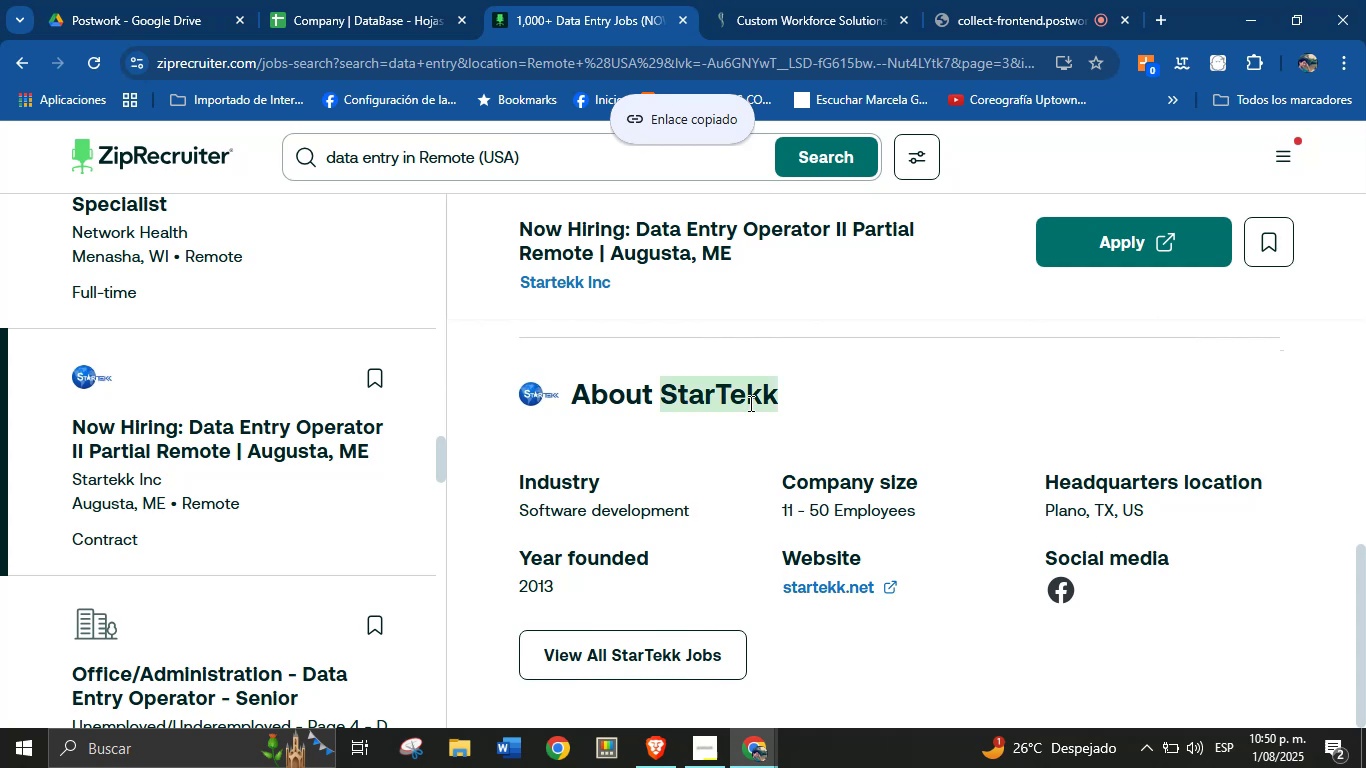 
key(Control+C)
 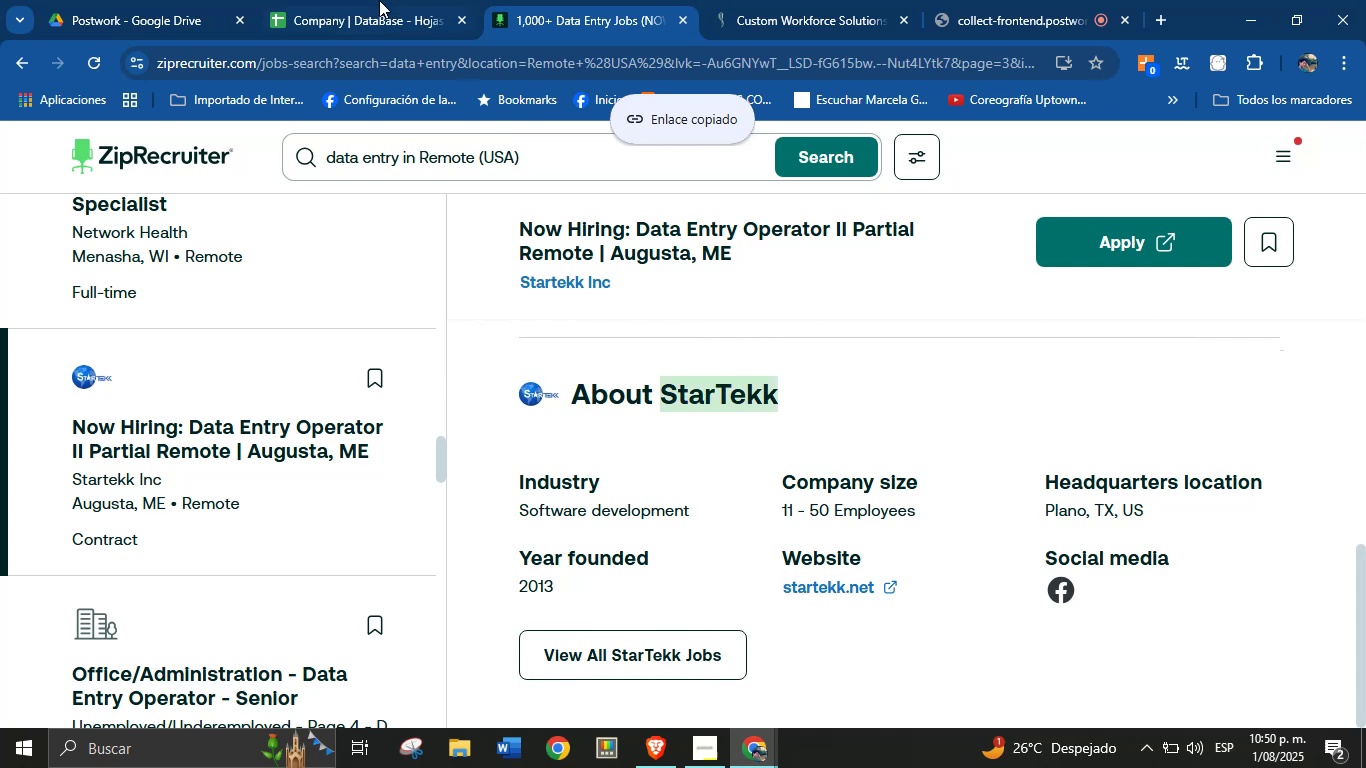 
left_click([365, 0])
 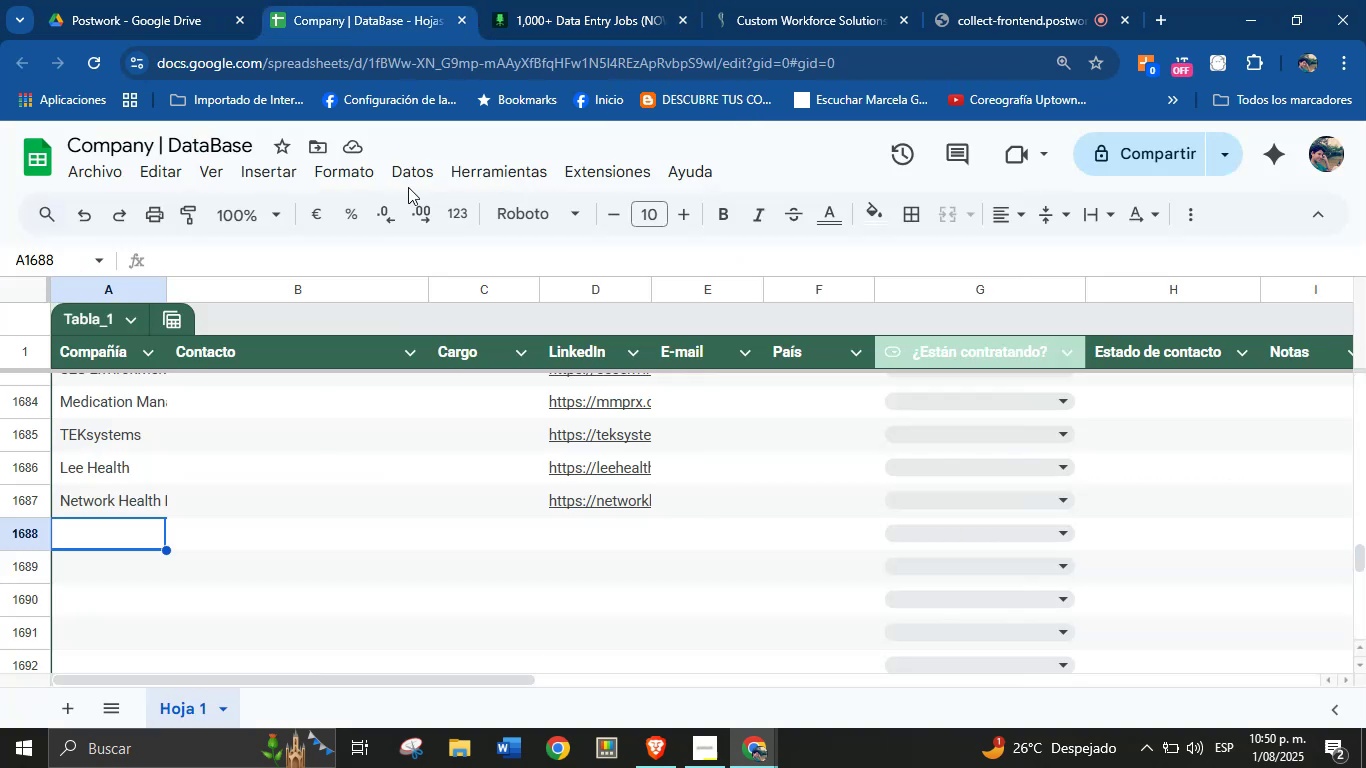 
key(Control+V)
 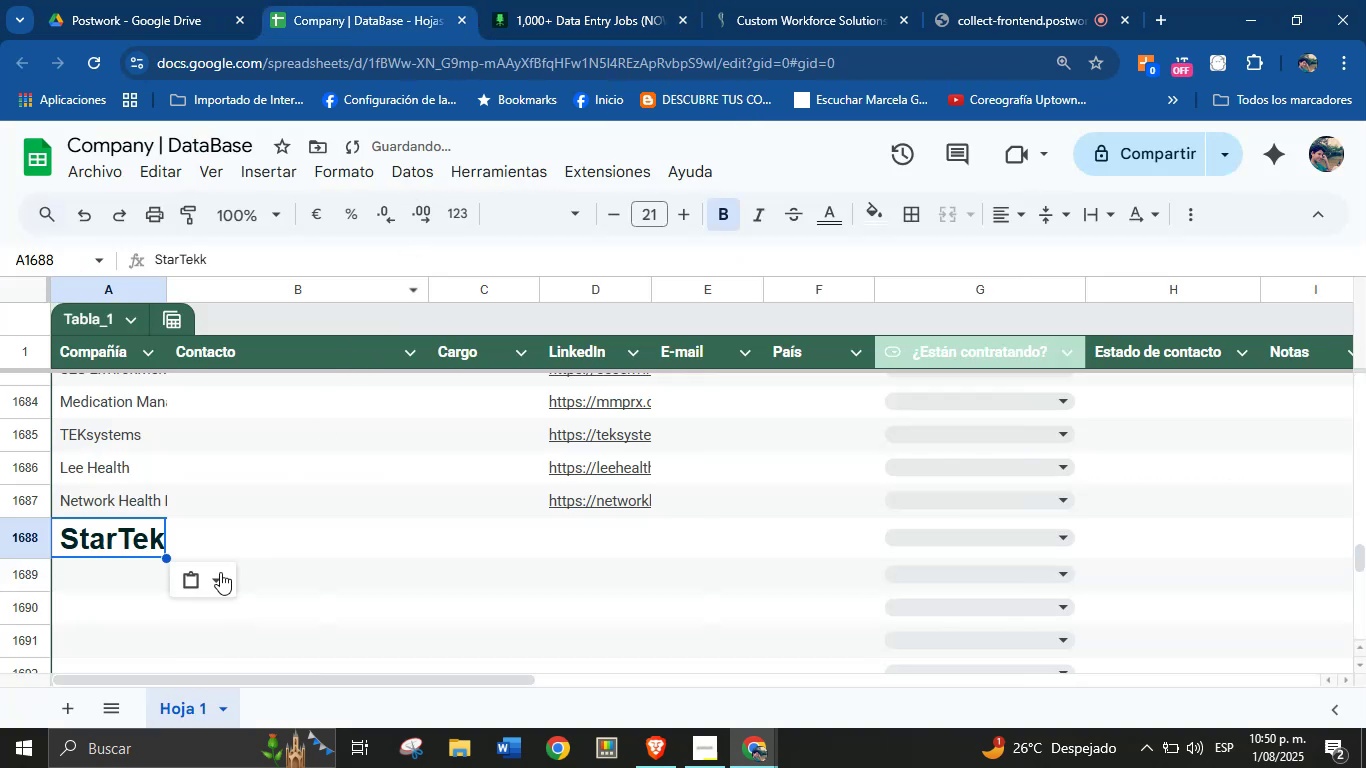 
left_click([213, 581])
 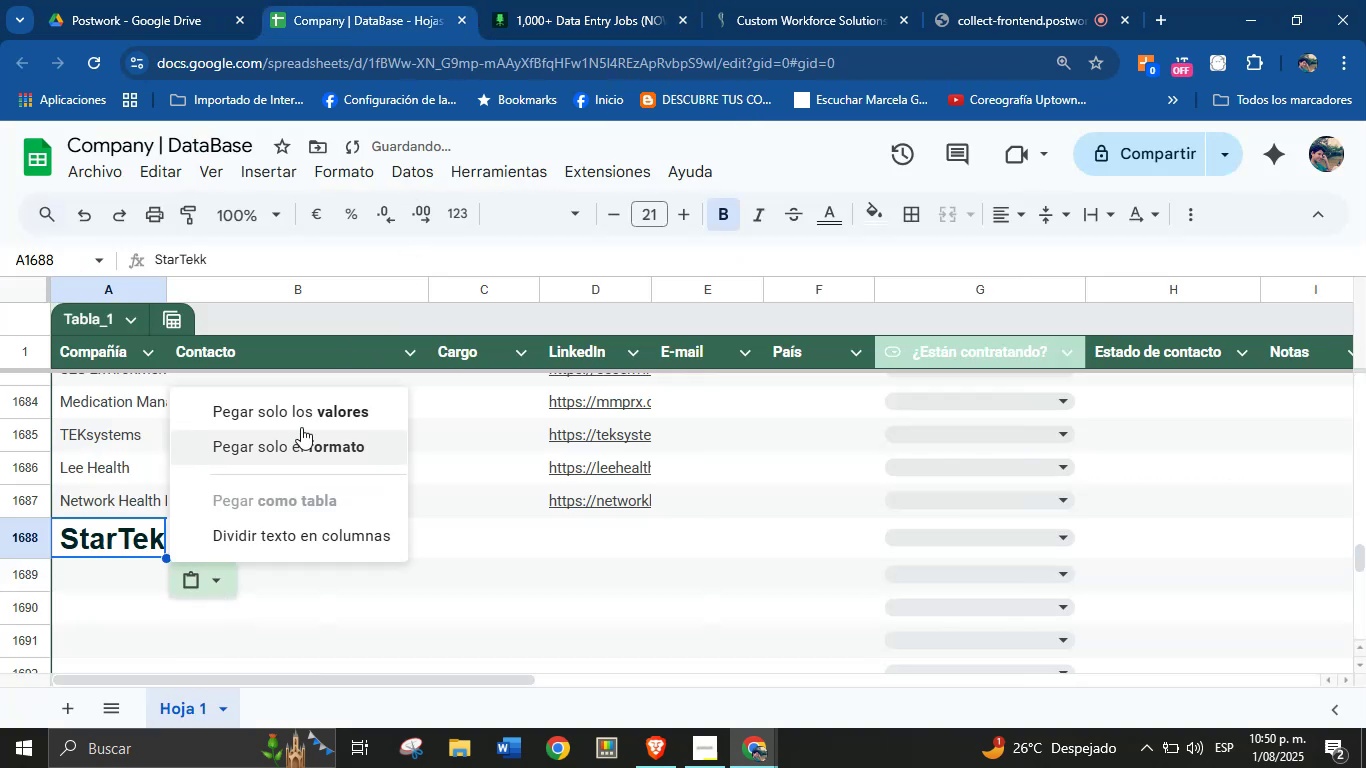 
left_click([308, 412])
 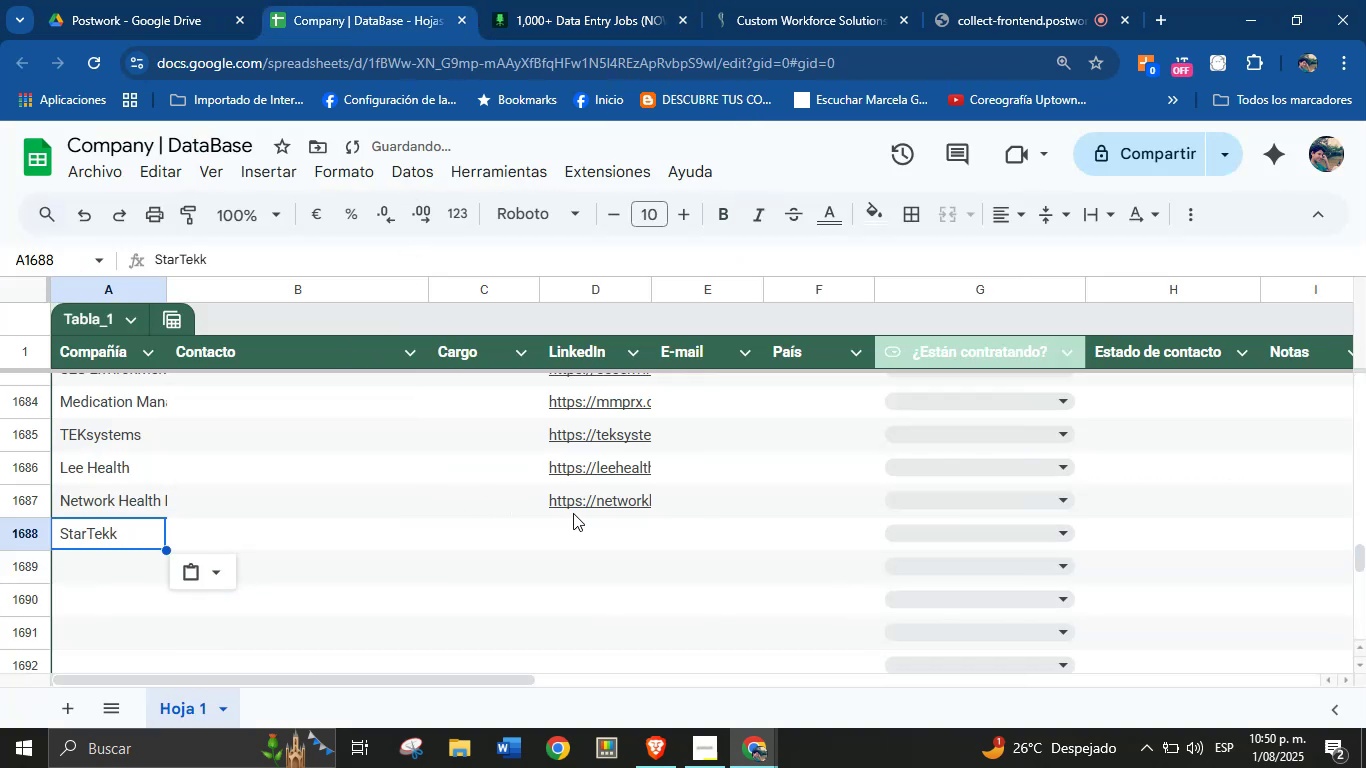 
left_click([587, 535])
 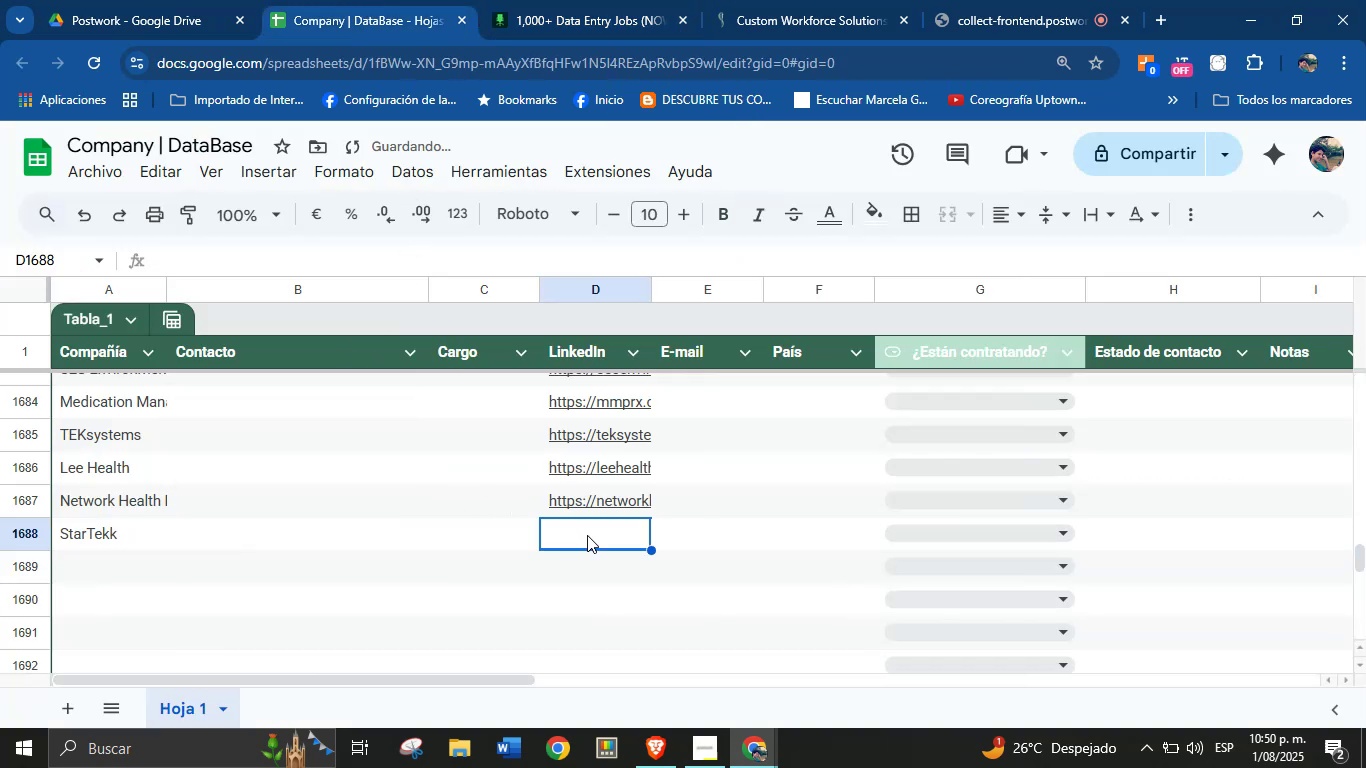 
key(Meta+V)
 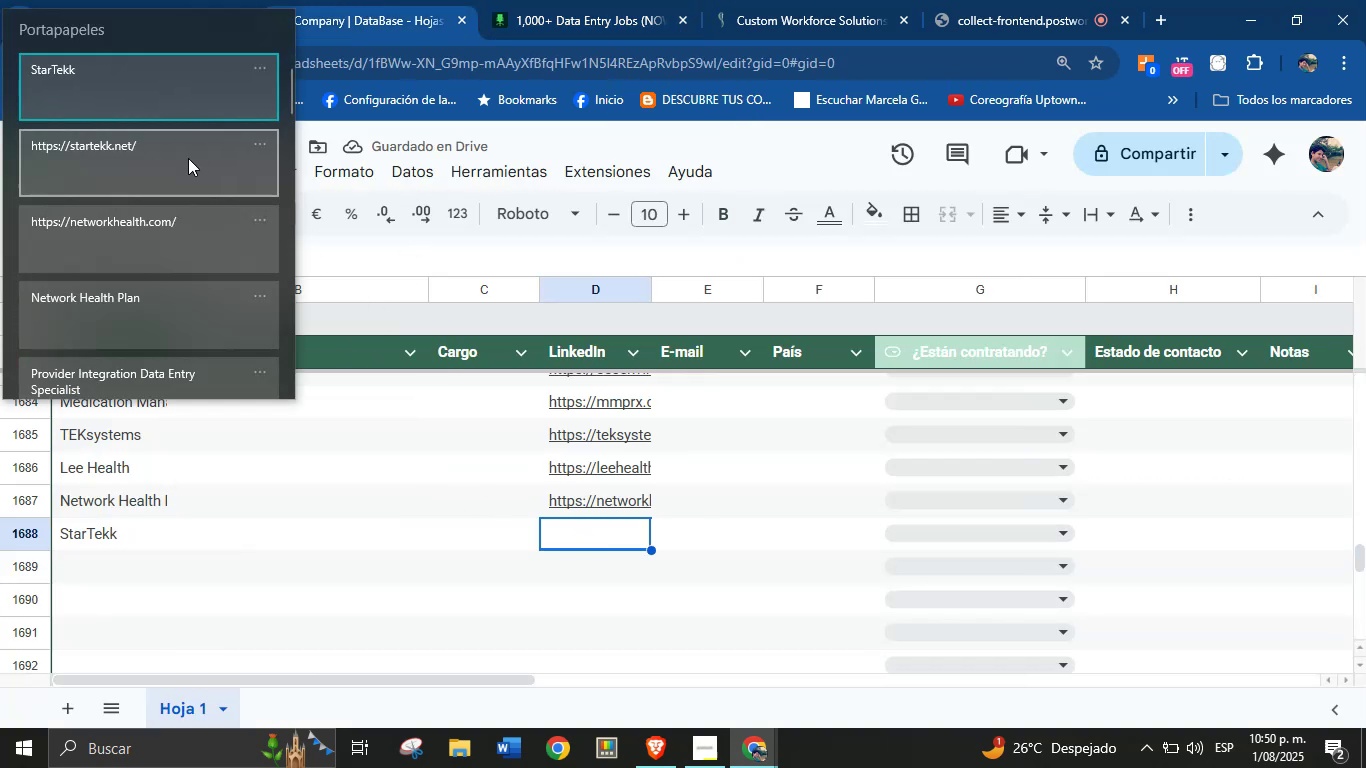 
left_click([153, 162])
 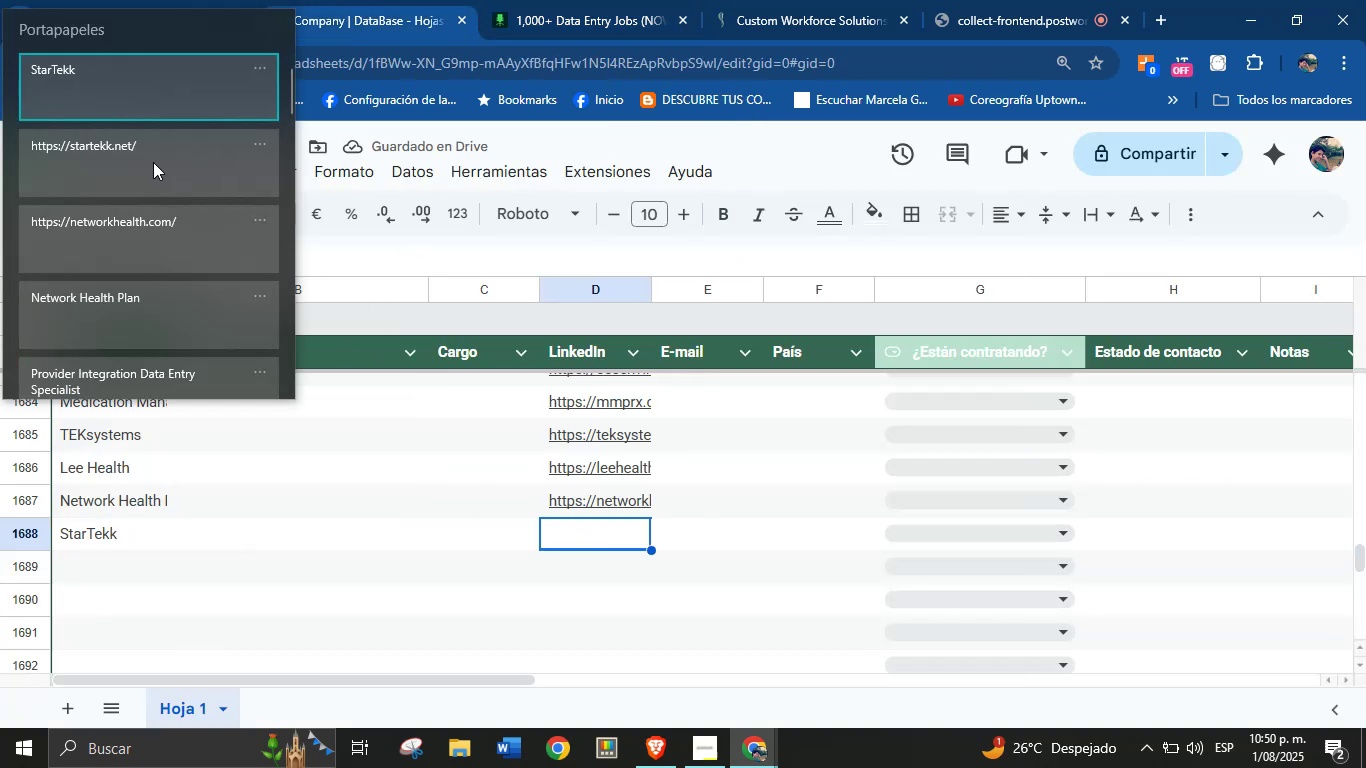 
key(Control+ControlLeft)
 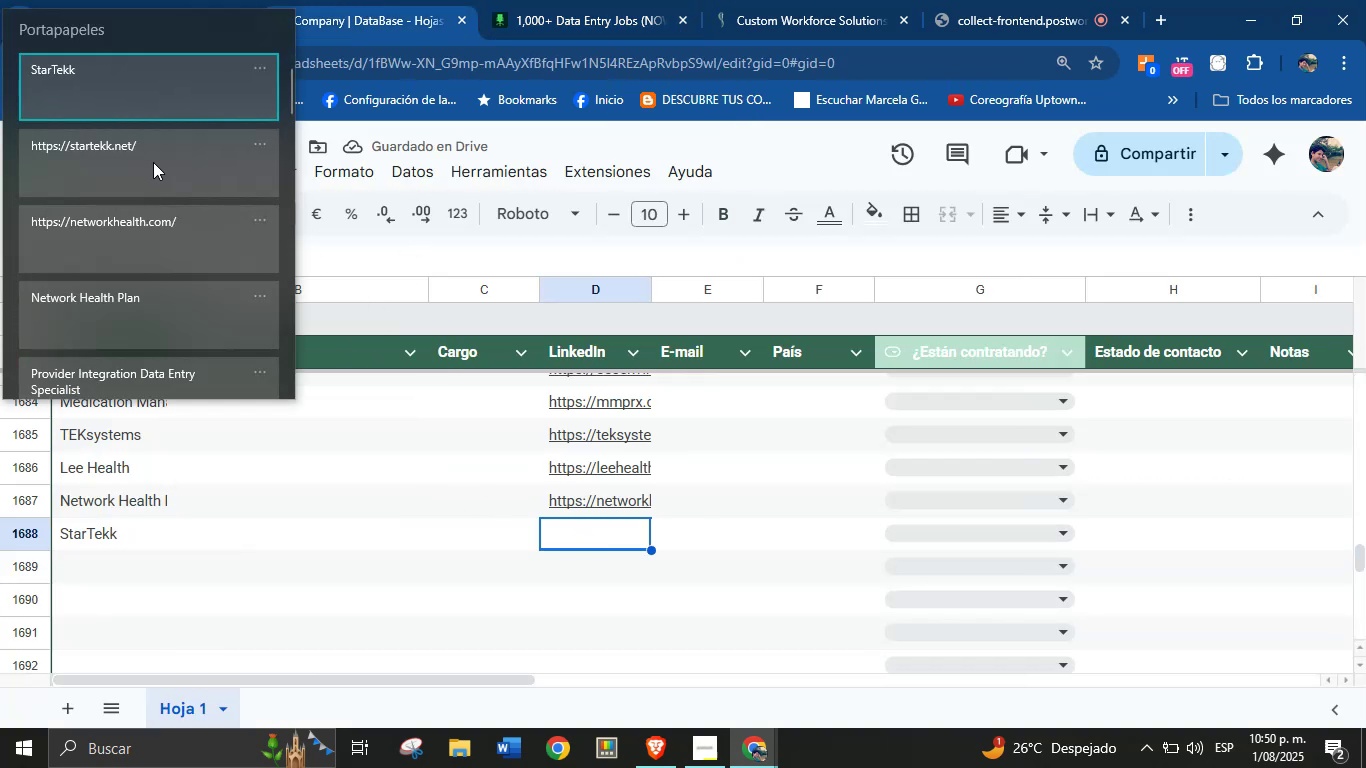 
key(Control+V)
 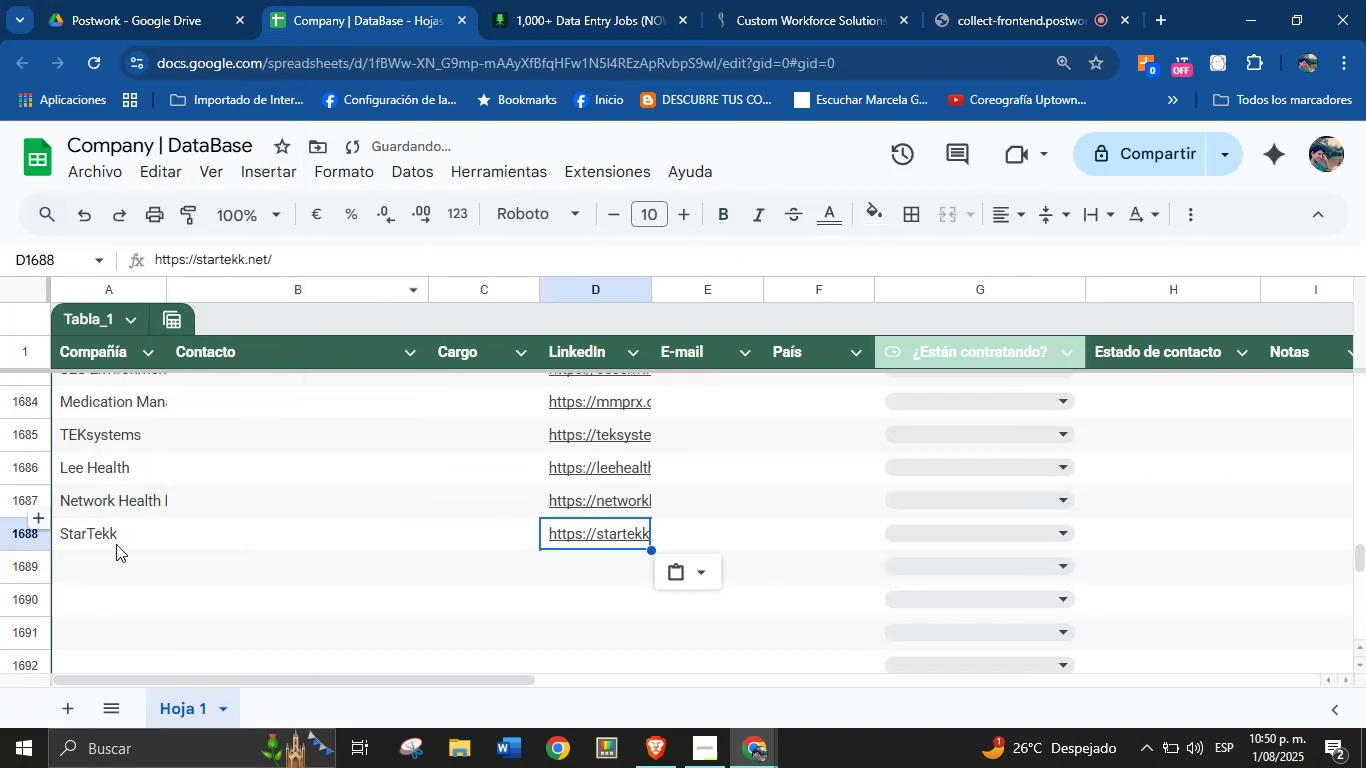 
left_click([104, 577])
 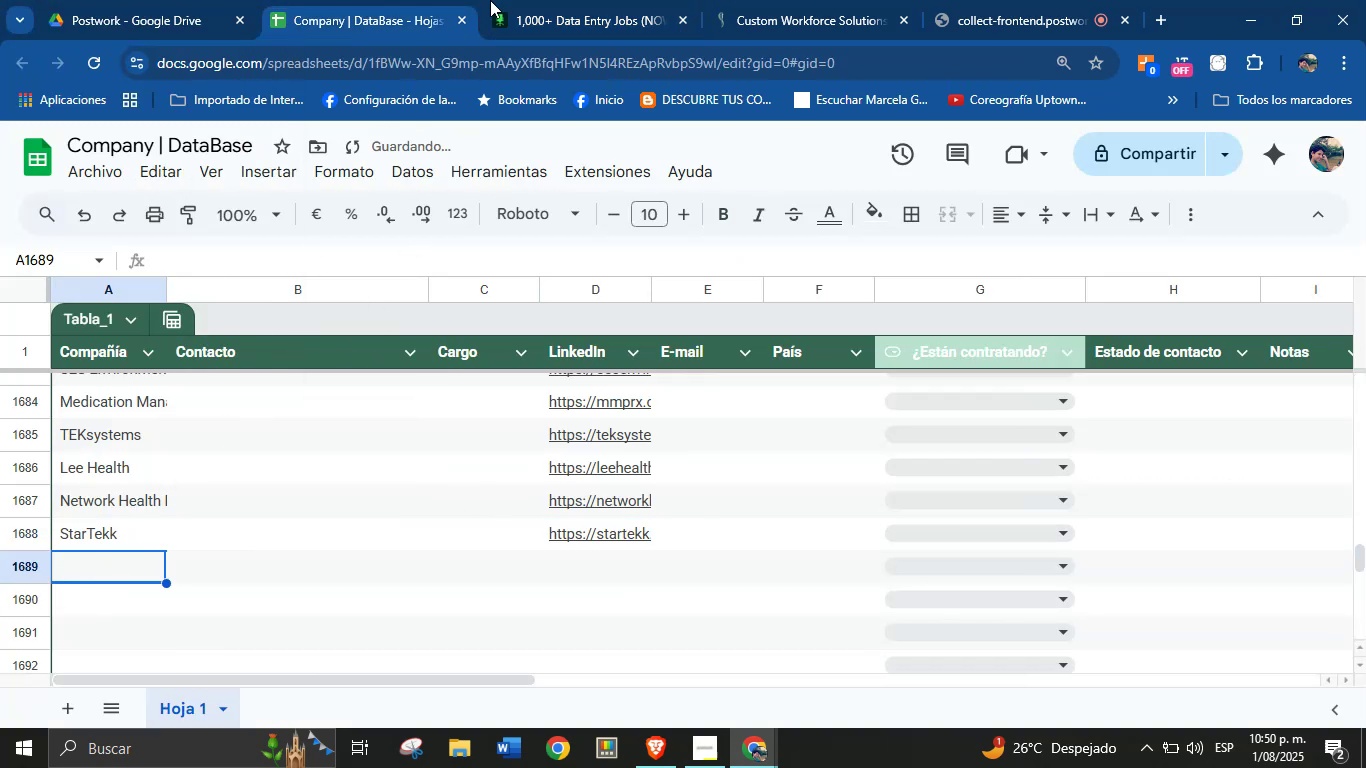 
left_click([542, 0])
 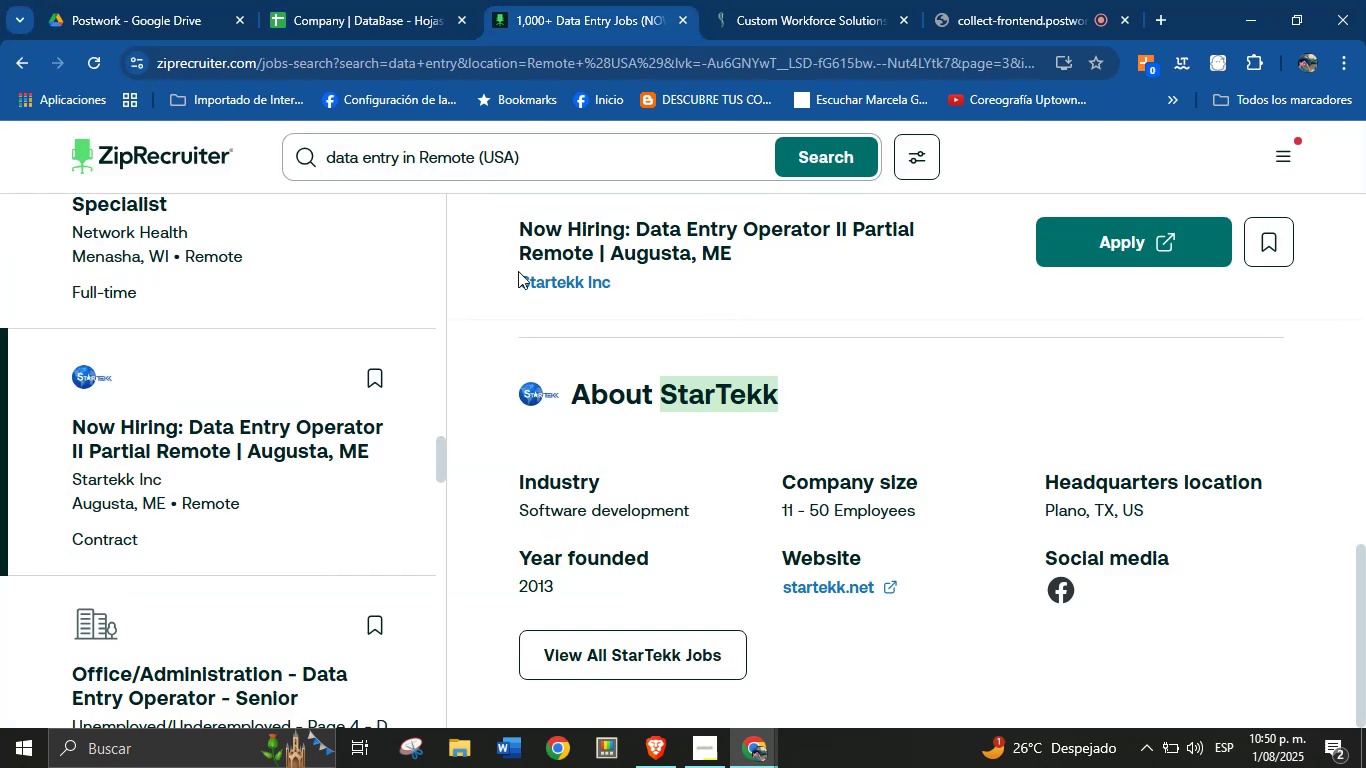 
scroll: coordinate [226, 384], scroll_direction: down, amount: 5.0
 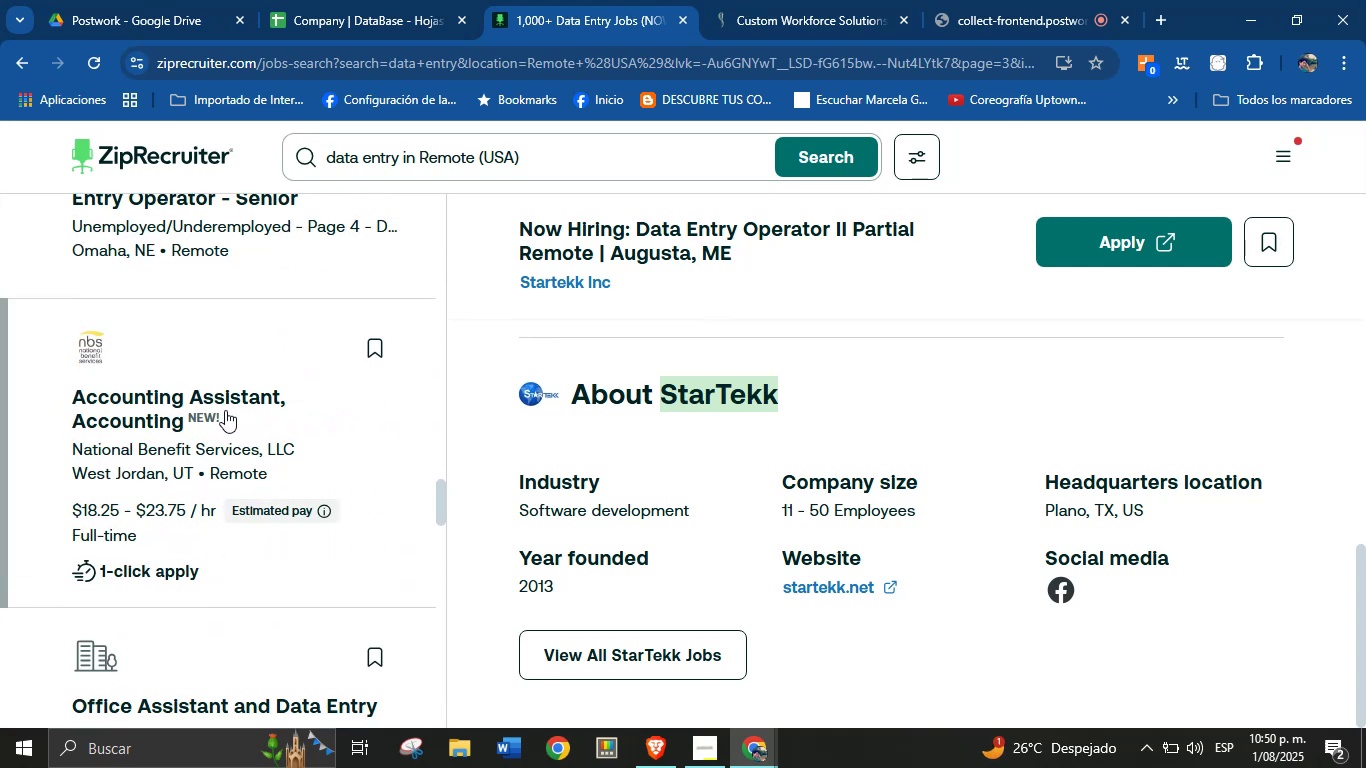 
left_click([225, 410])
 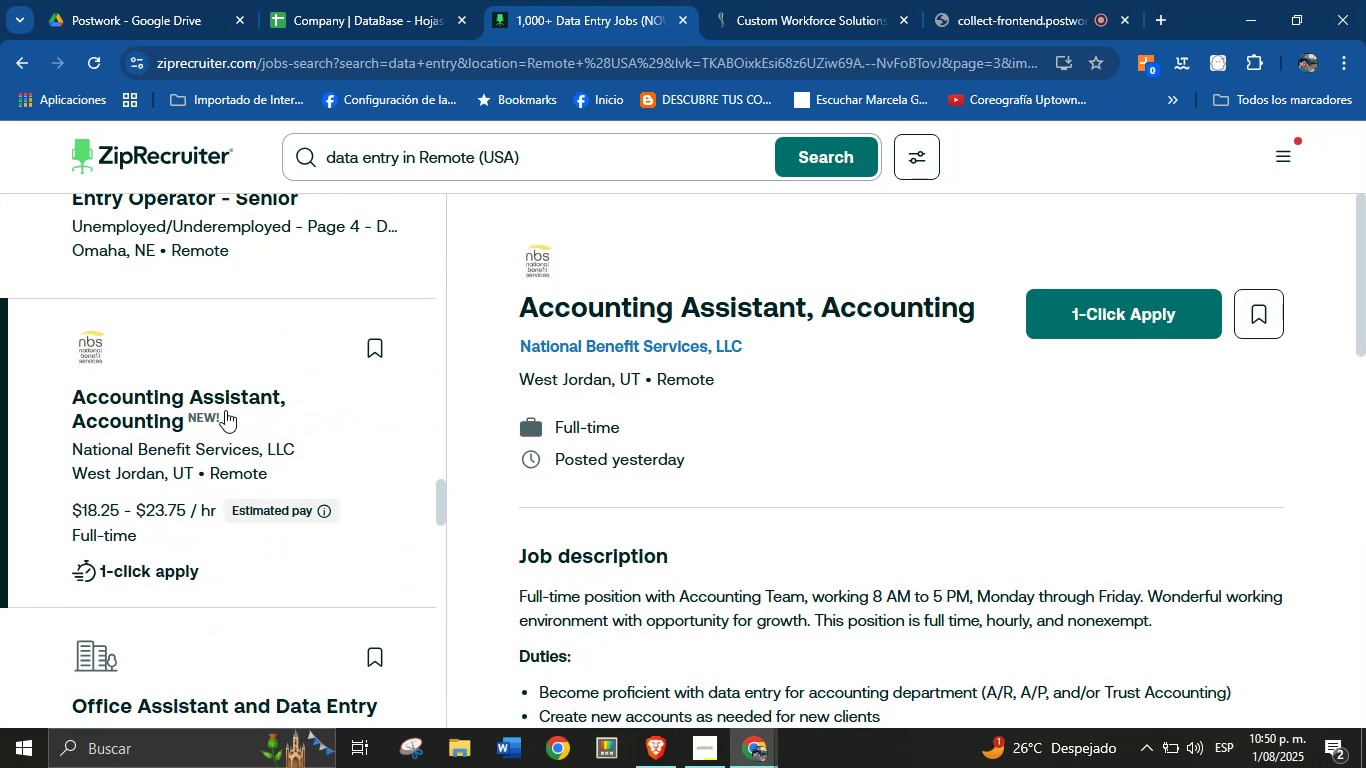 
scroll: coordinate [717, 499], scroll_direction: down, amount: 16.0
 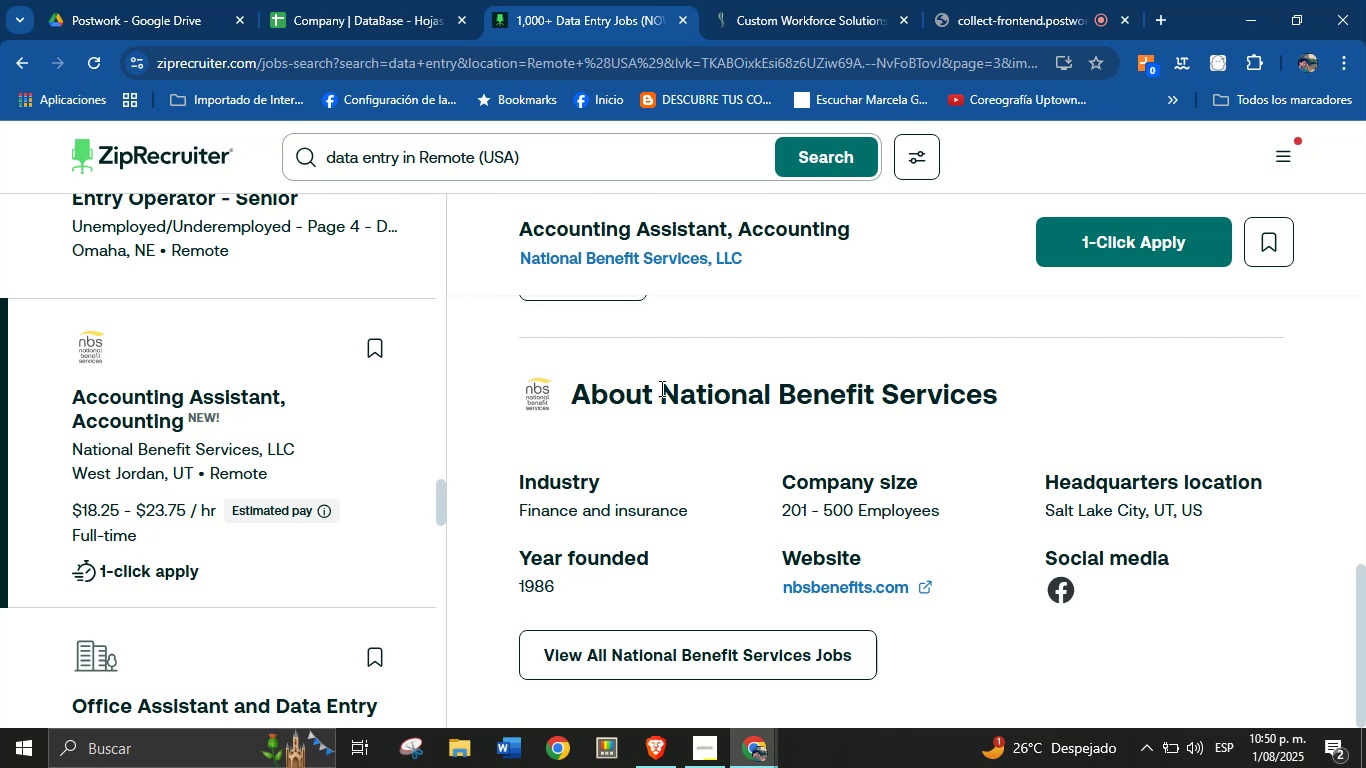 
left_click_drag(start_coordinate=[664, 398], to_coordinate=[1005, 410])
 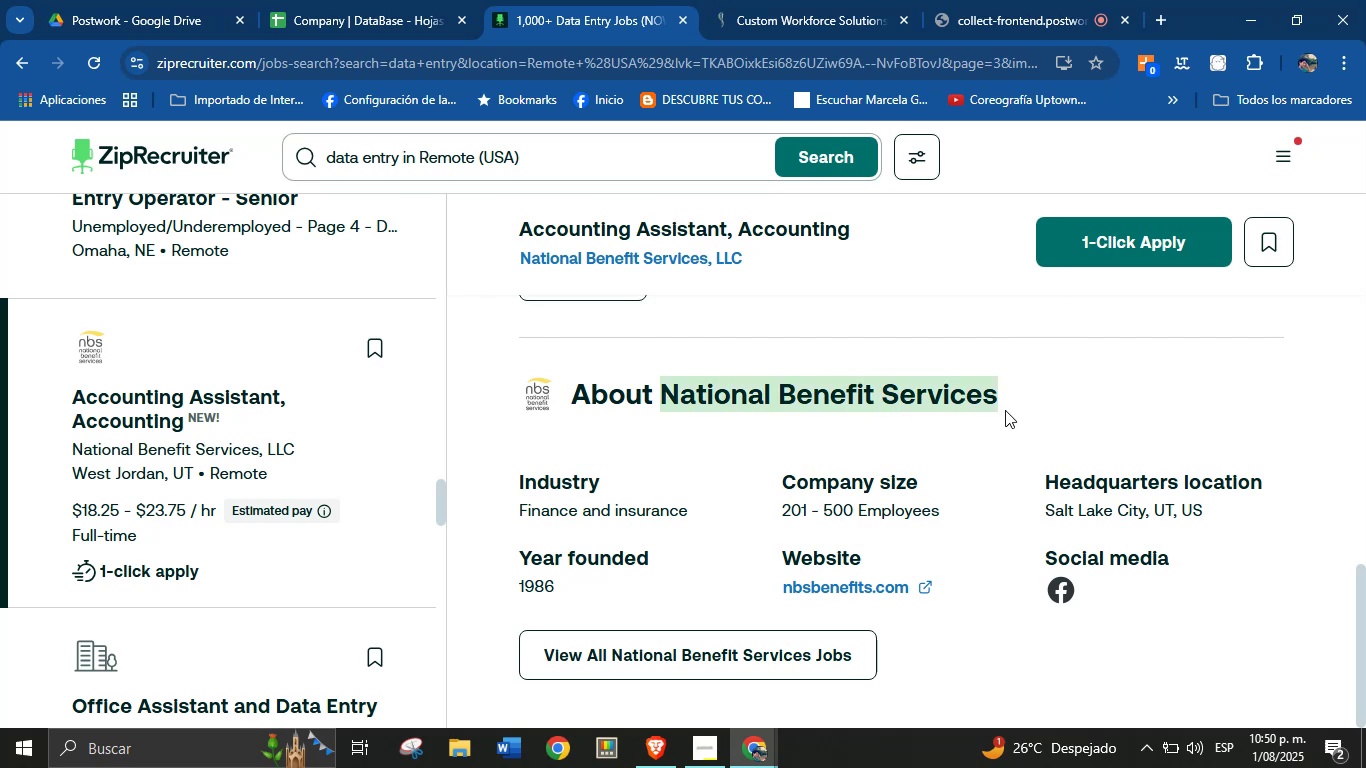 
key(Control+C)
 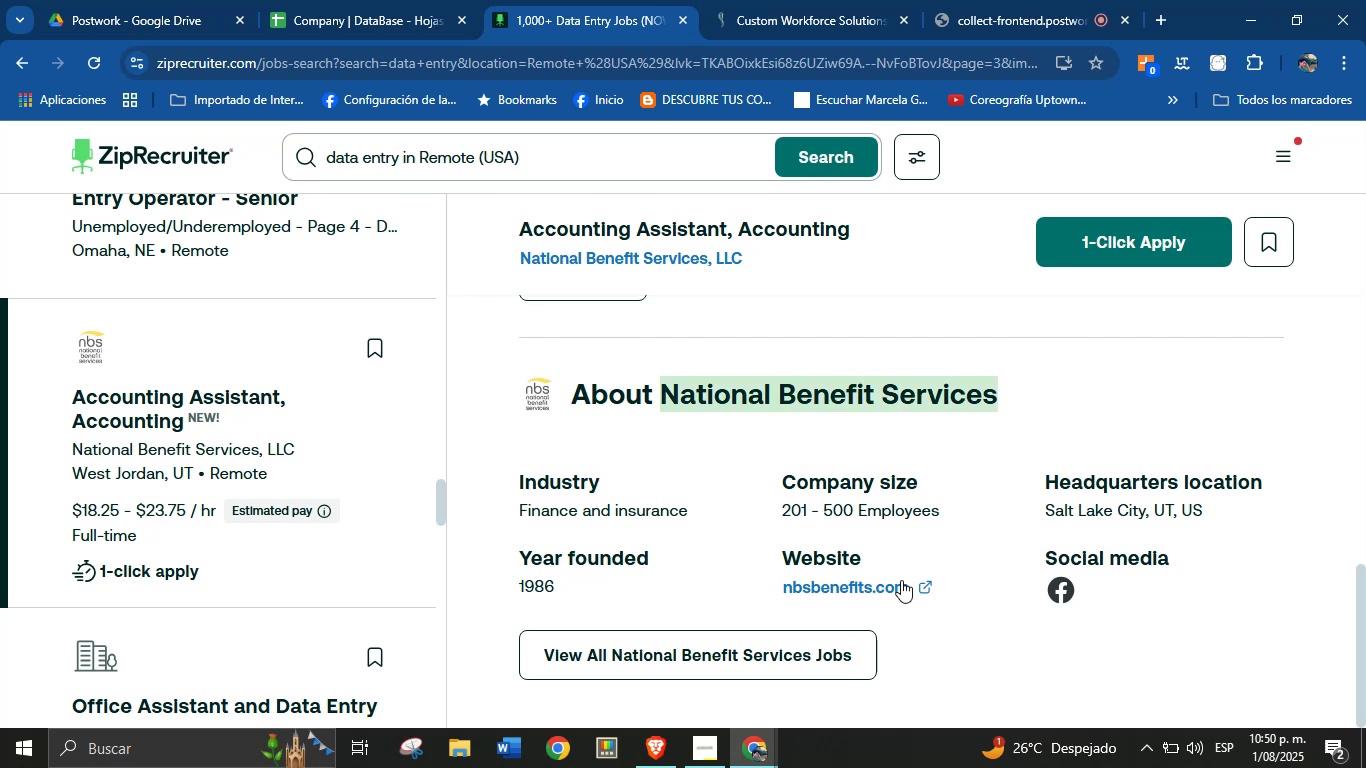 
right_click([901, 582])
 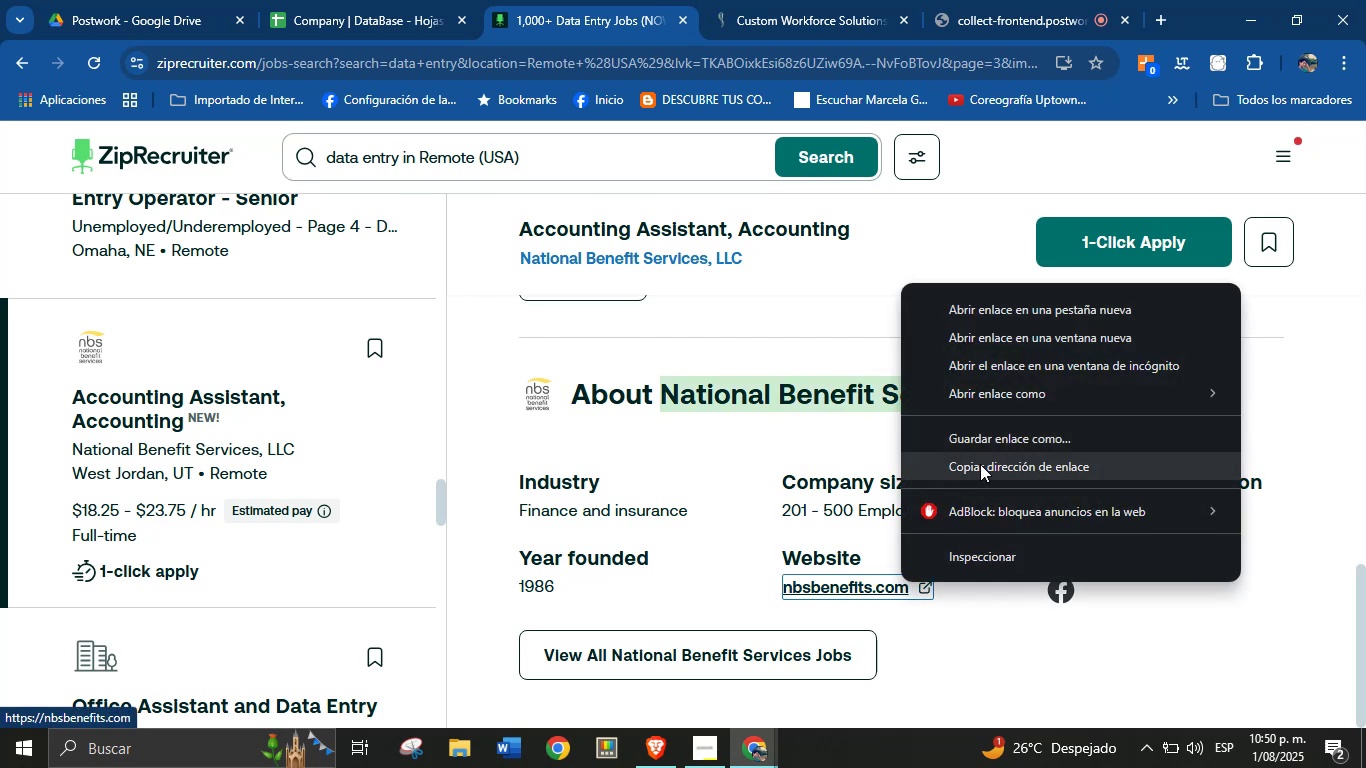 
left_click([981, 463])
 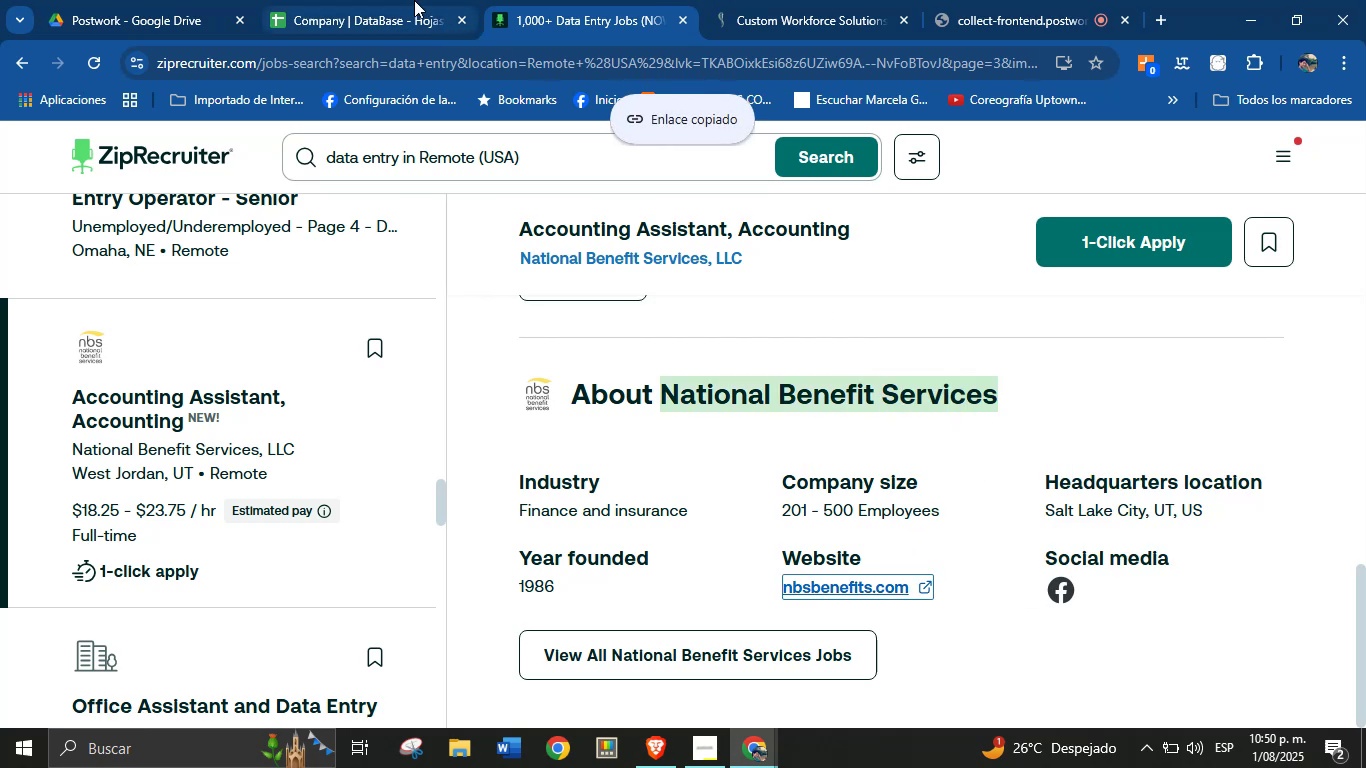 
left_click([405, 0])
 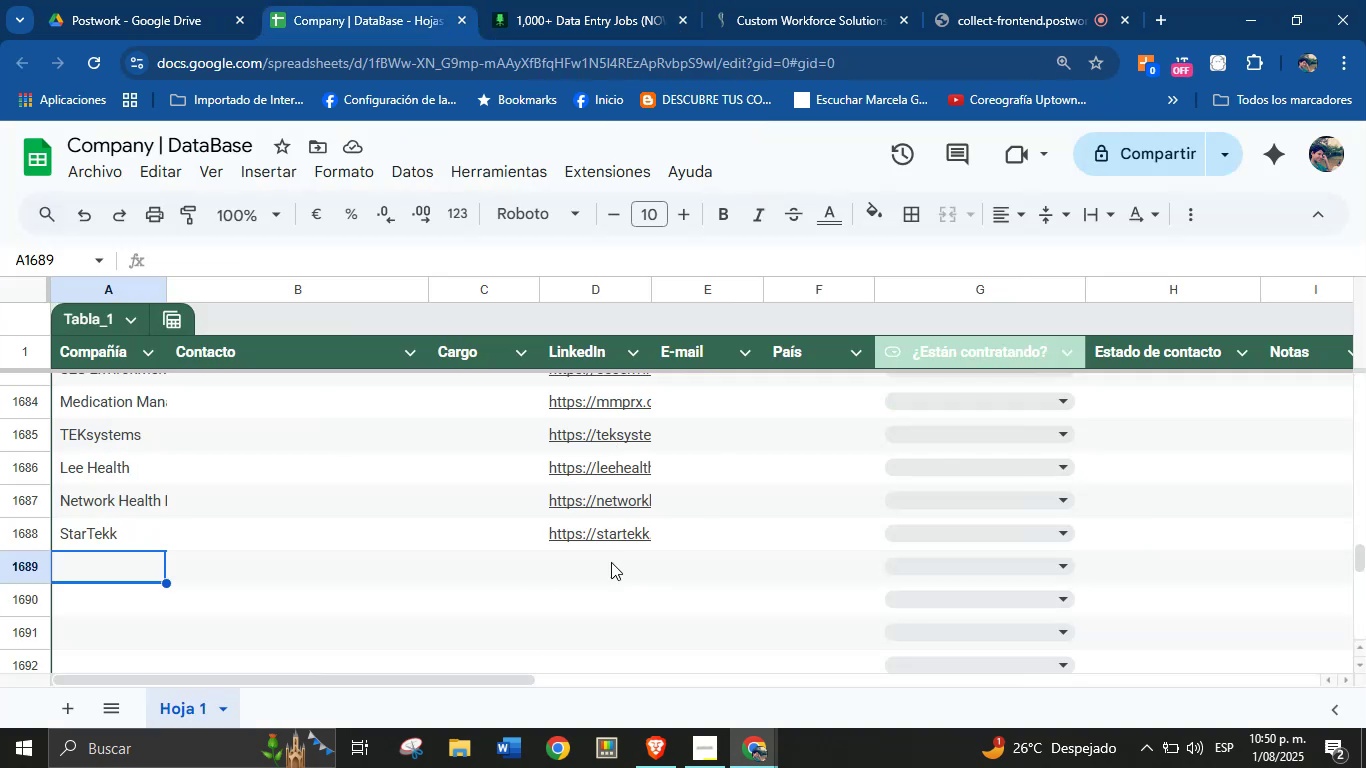 
left_click([605, 562])
 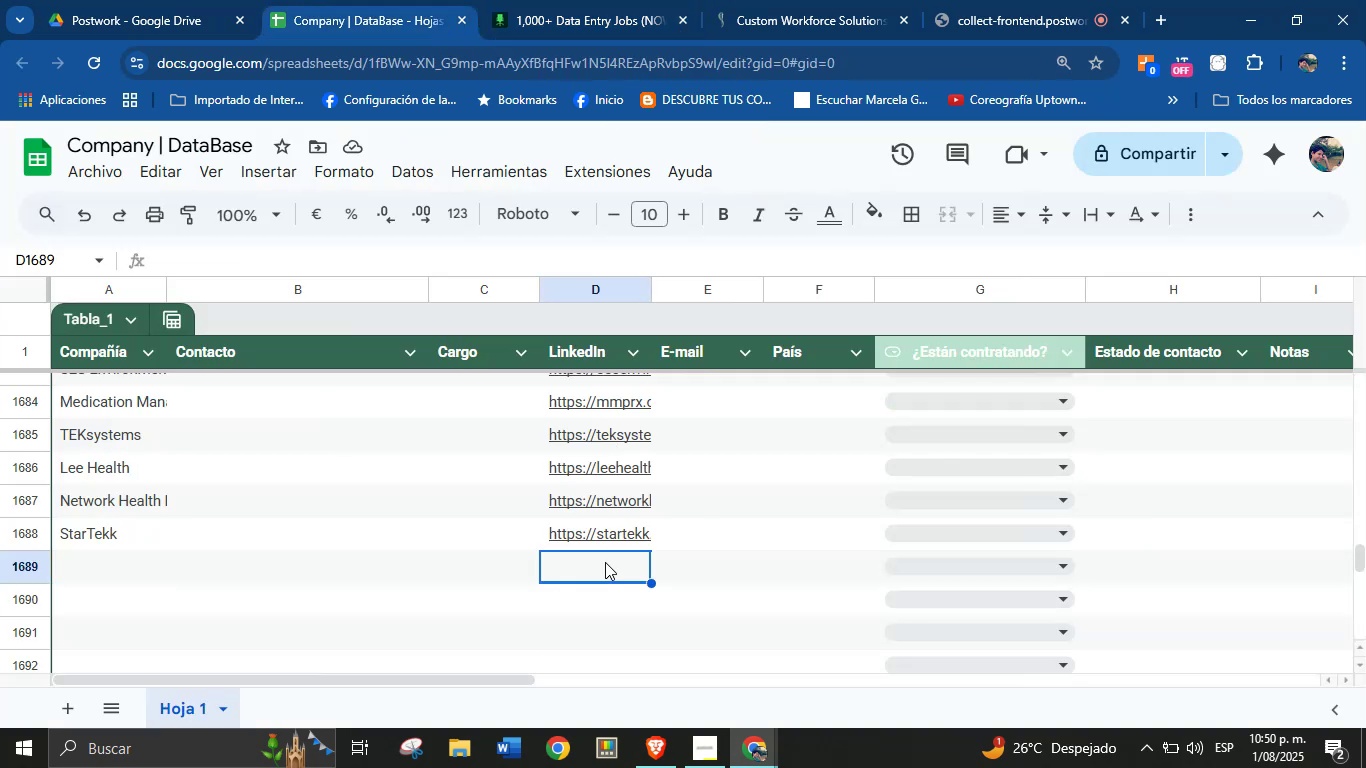 
hold_key(key=ControlLeft, duration=0.49)
 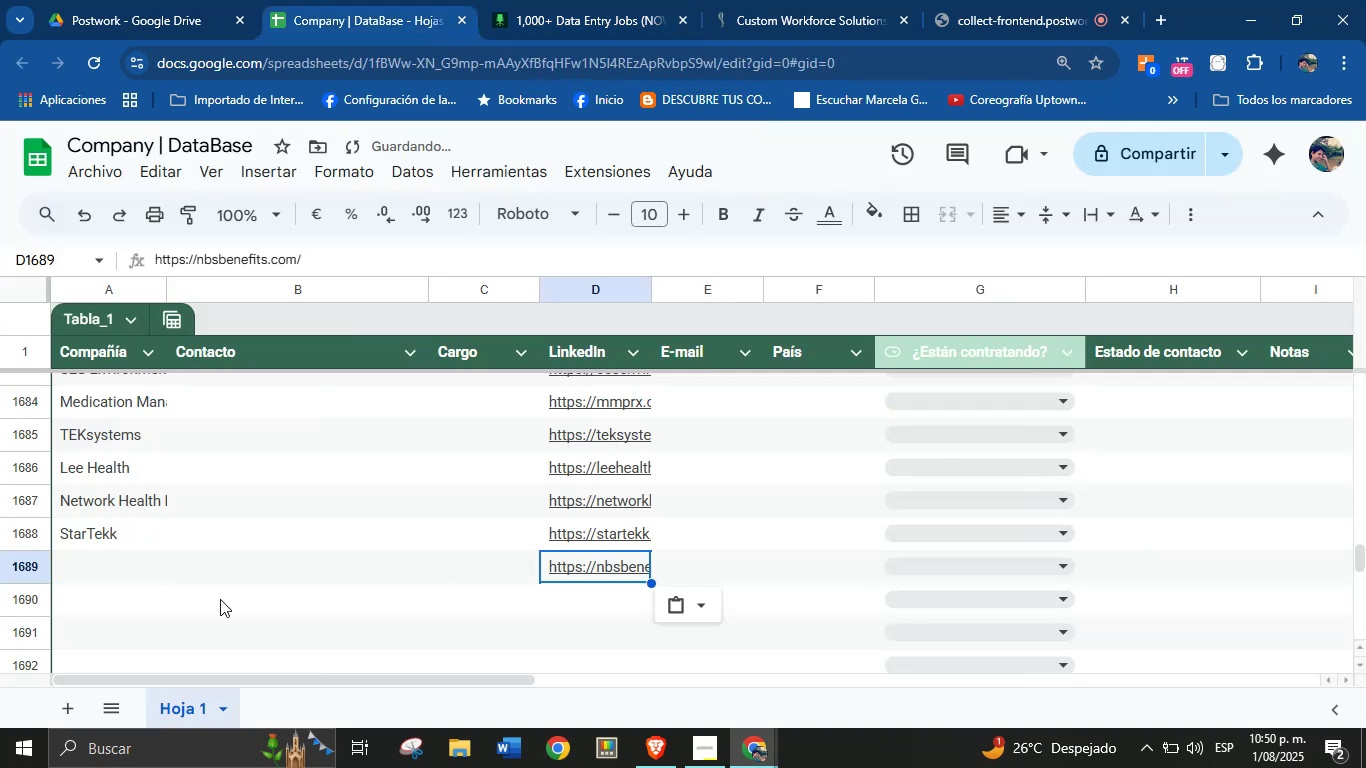 
hold_key(key=V, duration=2.11)
 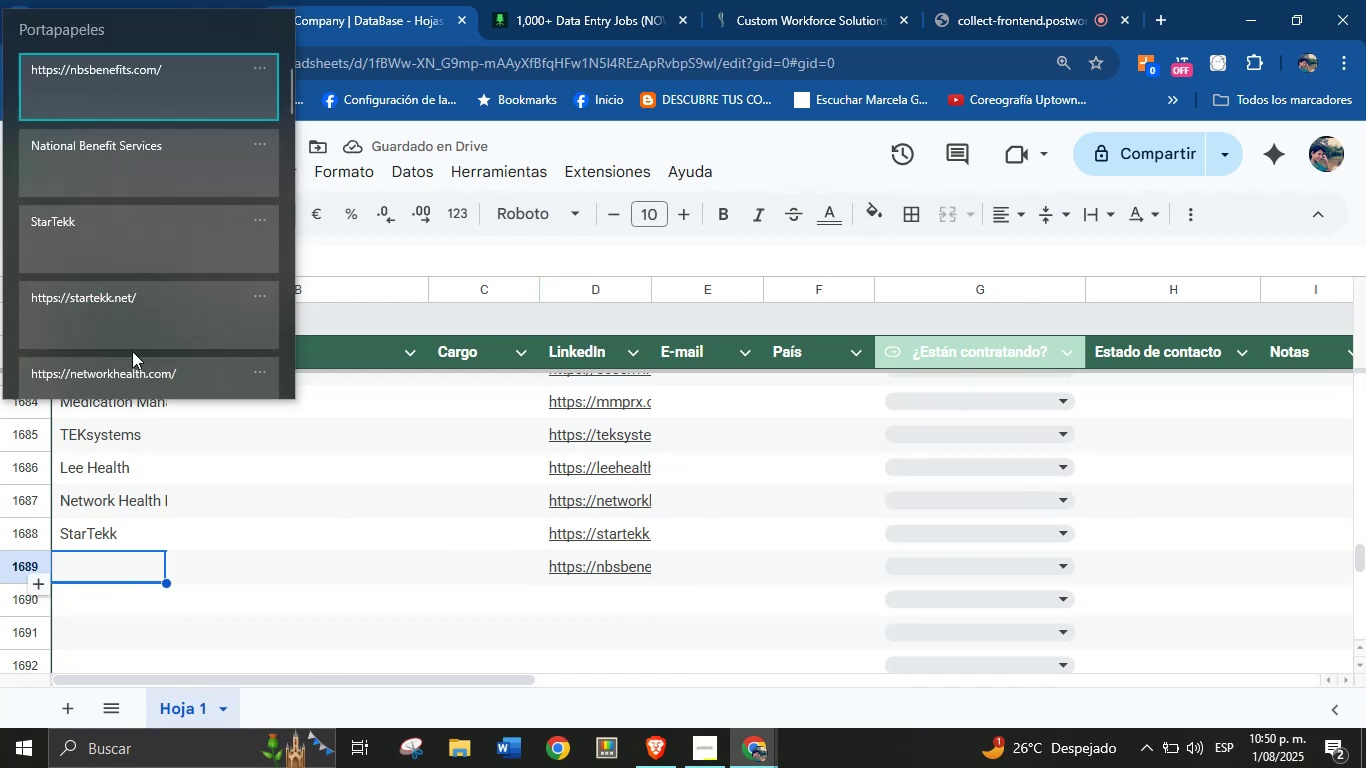 
left_click([146, 576])
 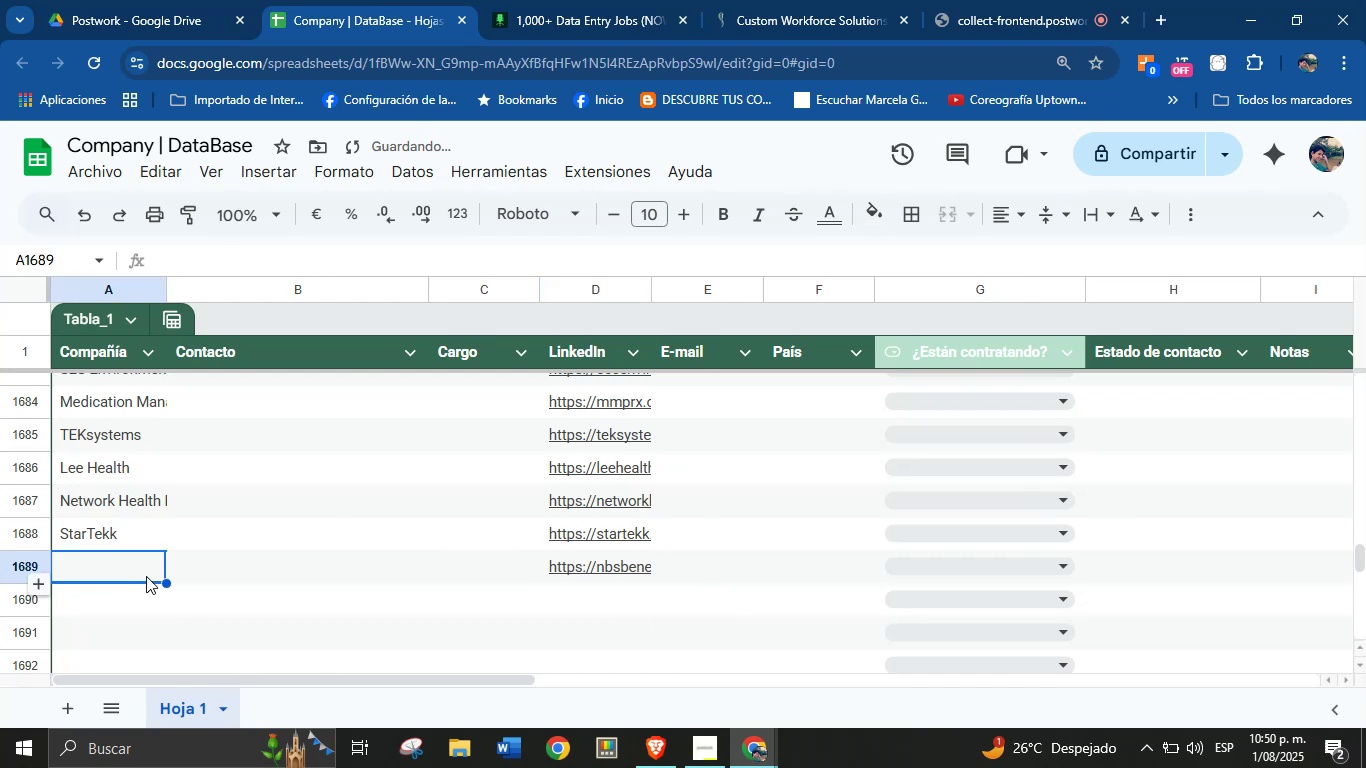 
hold_key(key=MetaLeft, duration=0.41)
 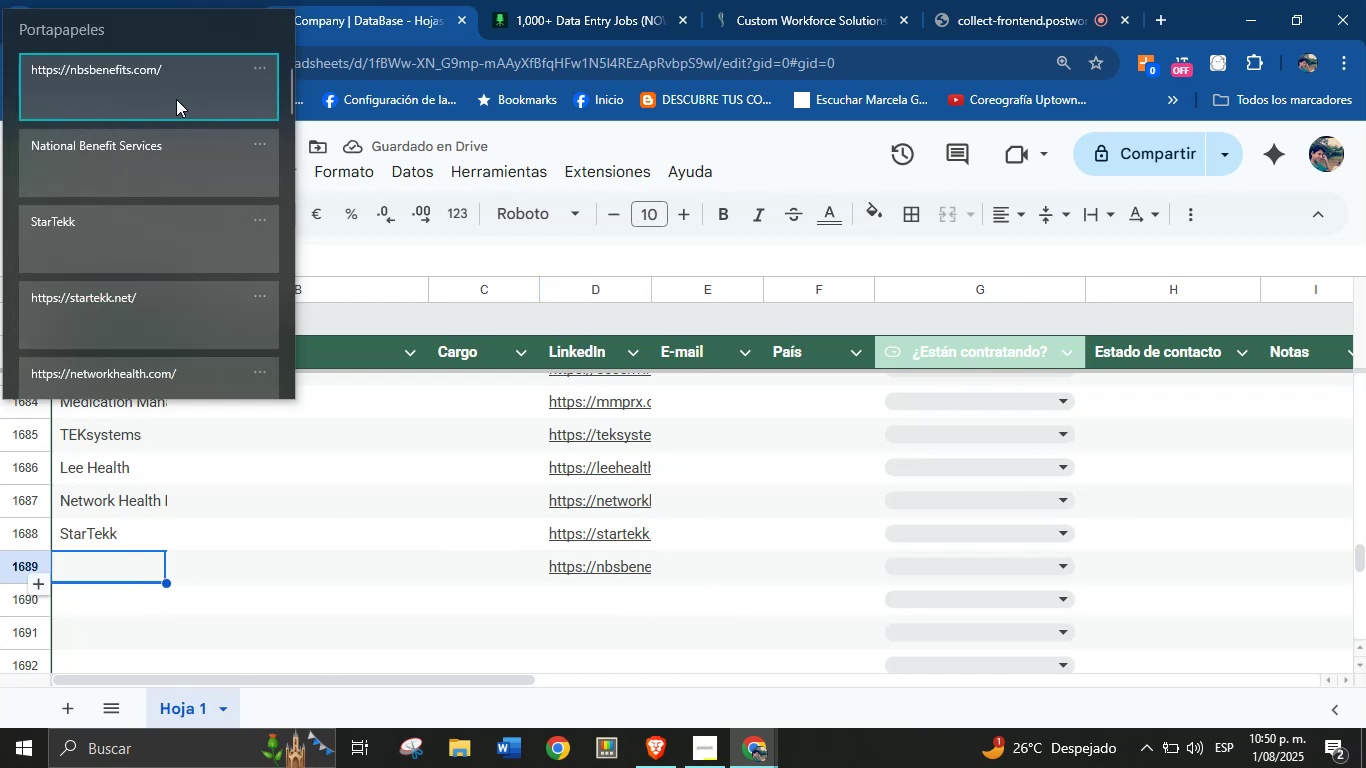 
left_click([158, 154])
 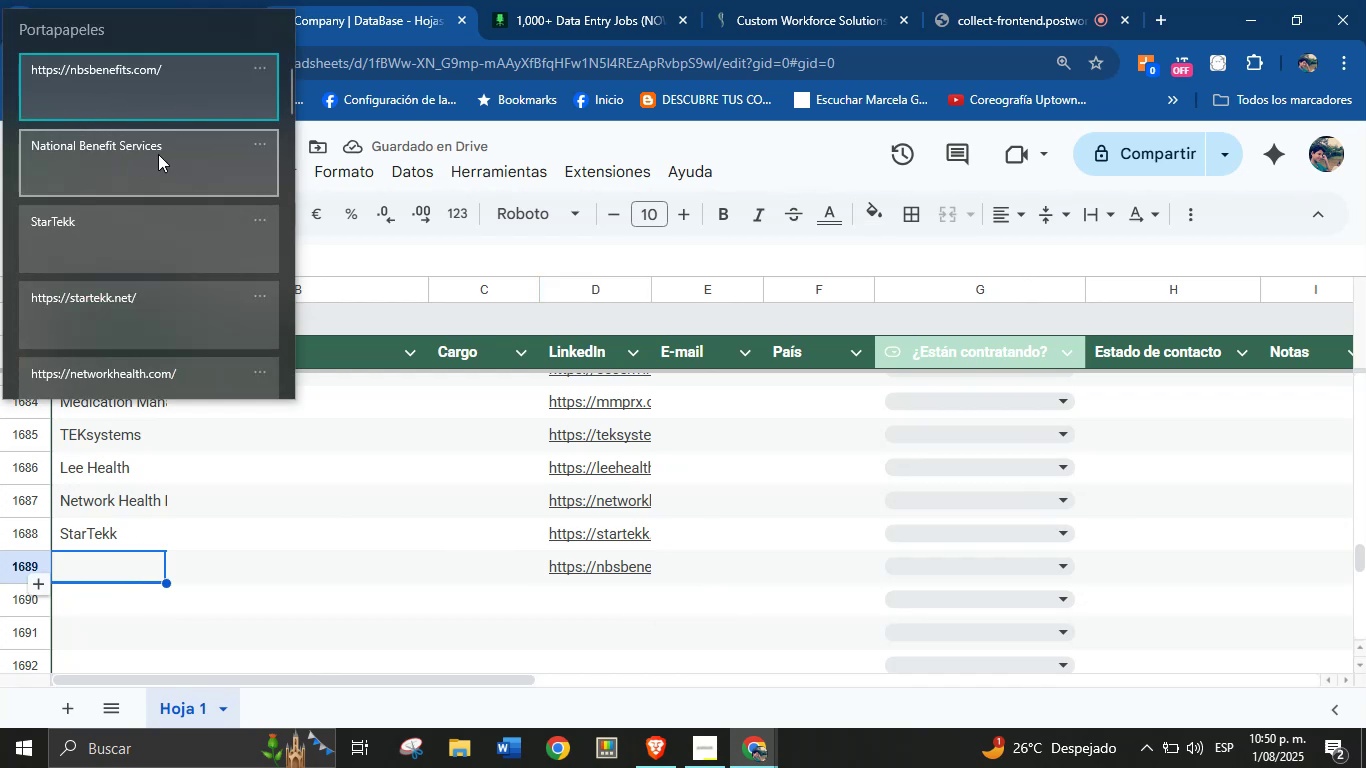 
key(Control+ControlLeft)
 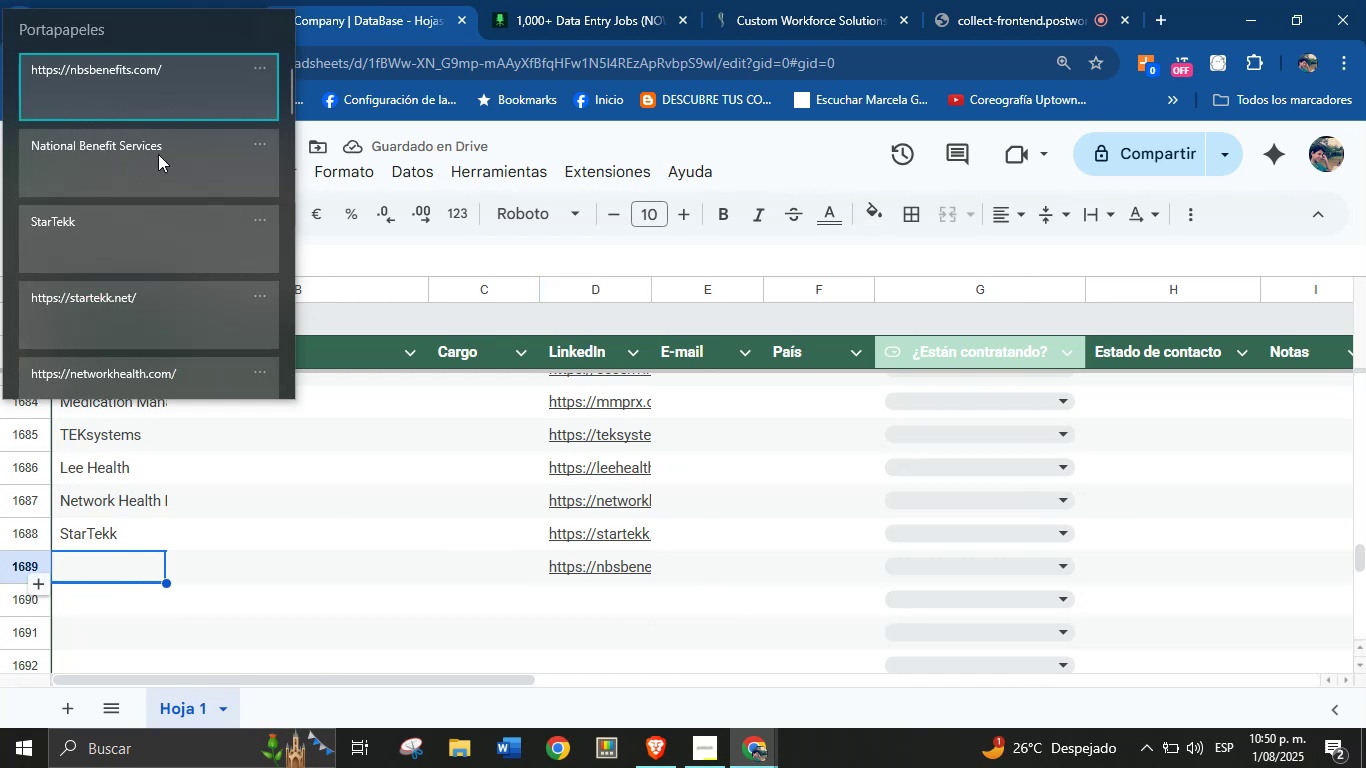 
key(Control+V)
 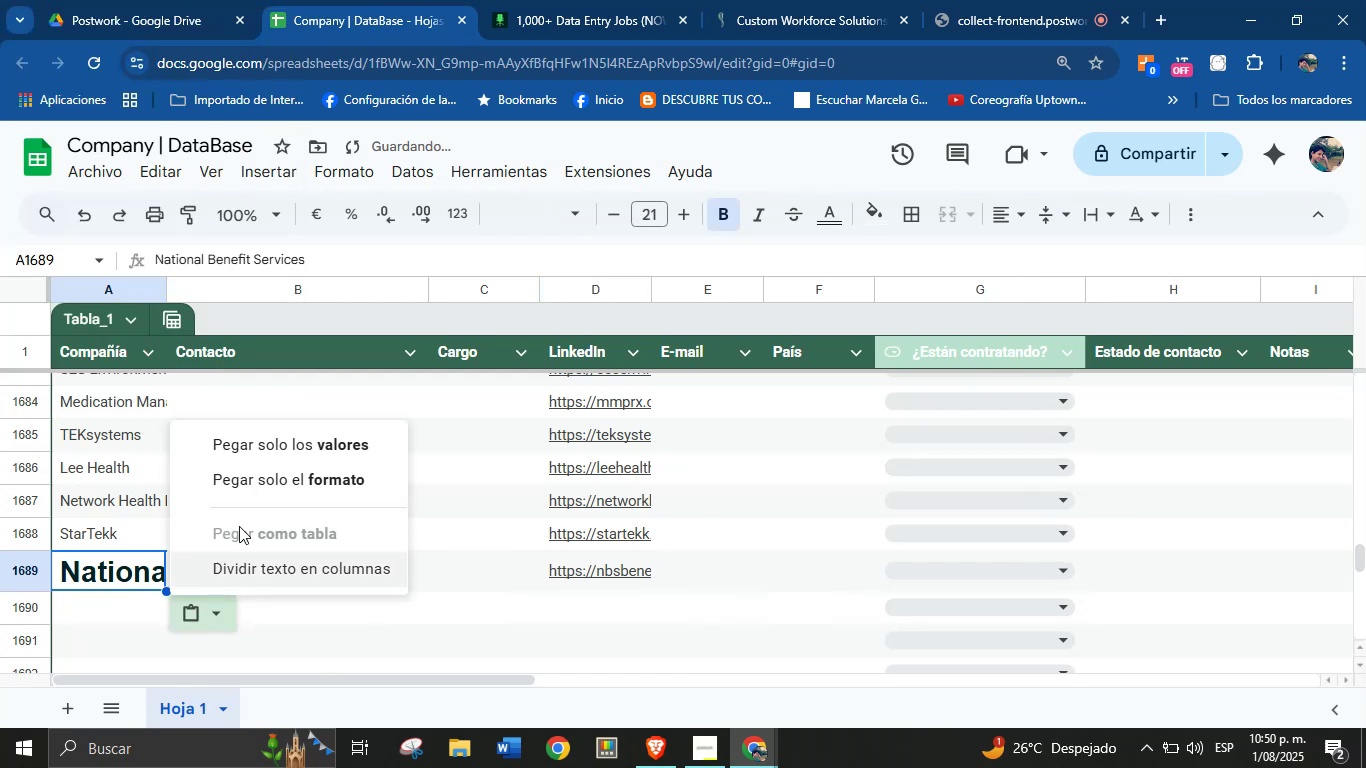 
left_click([287, 441])
 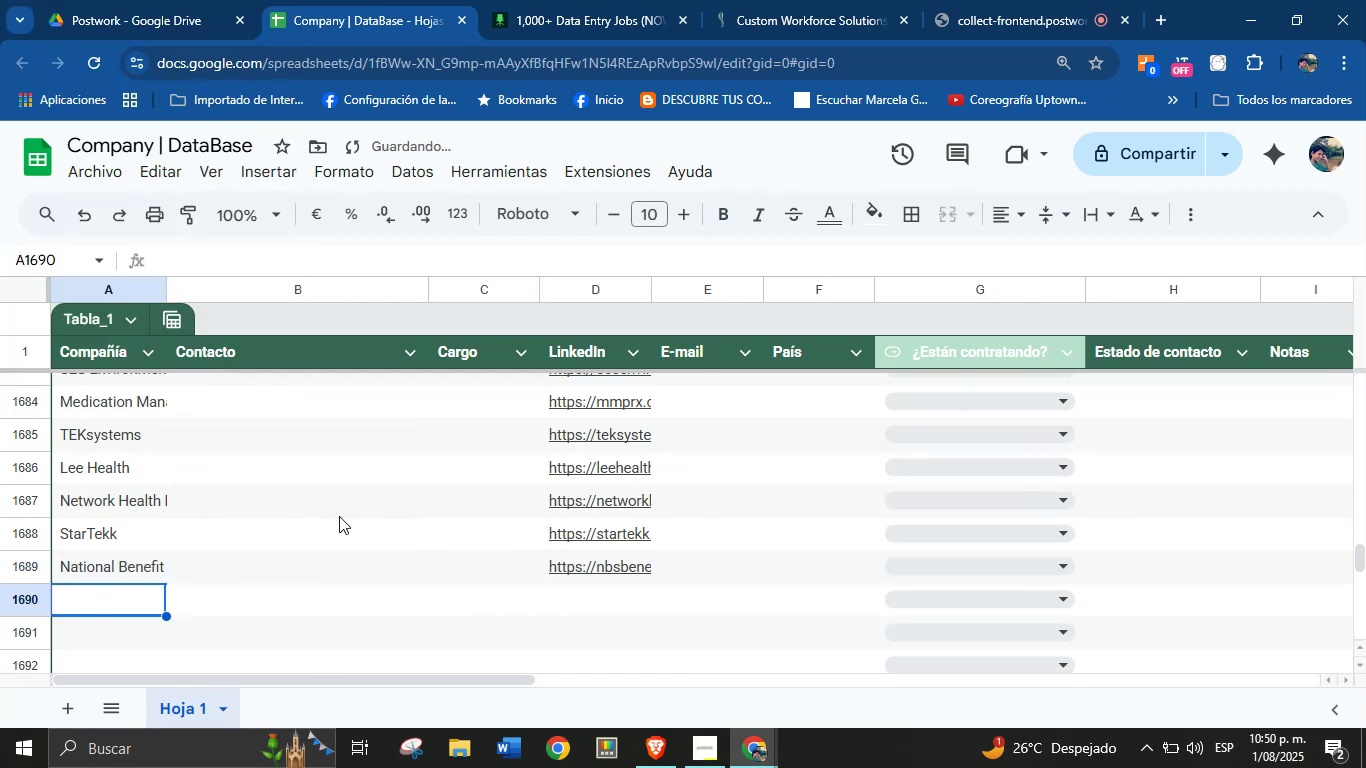 
left_click([641, 0])
 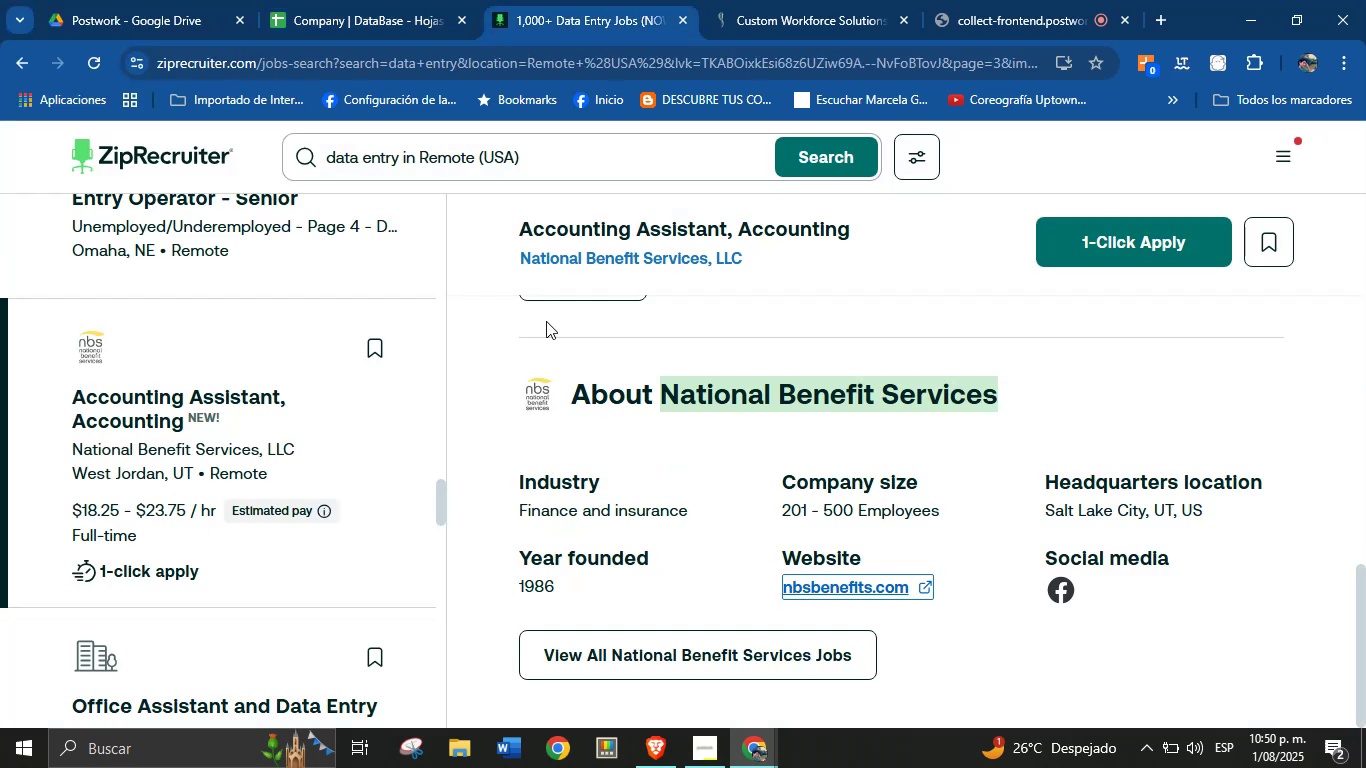 
scroll: coordinate [230, 462], scroll_direction: down, amount: 6.0
 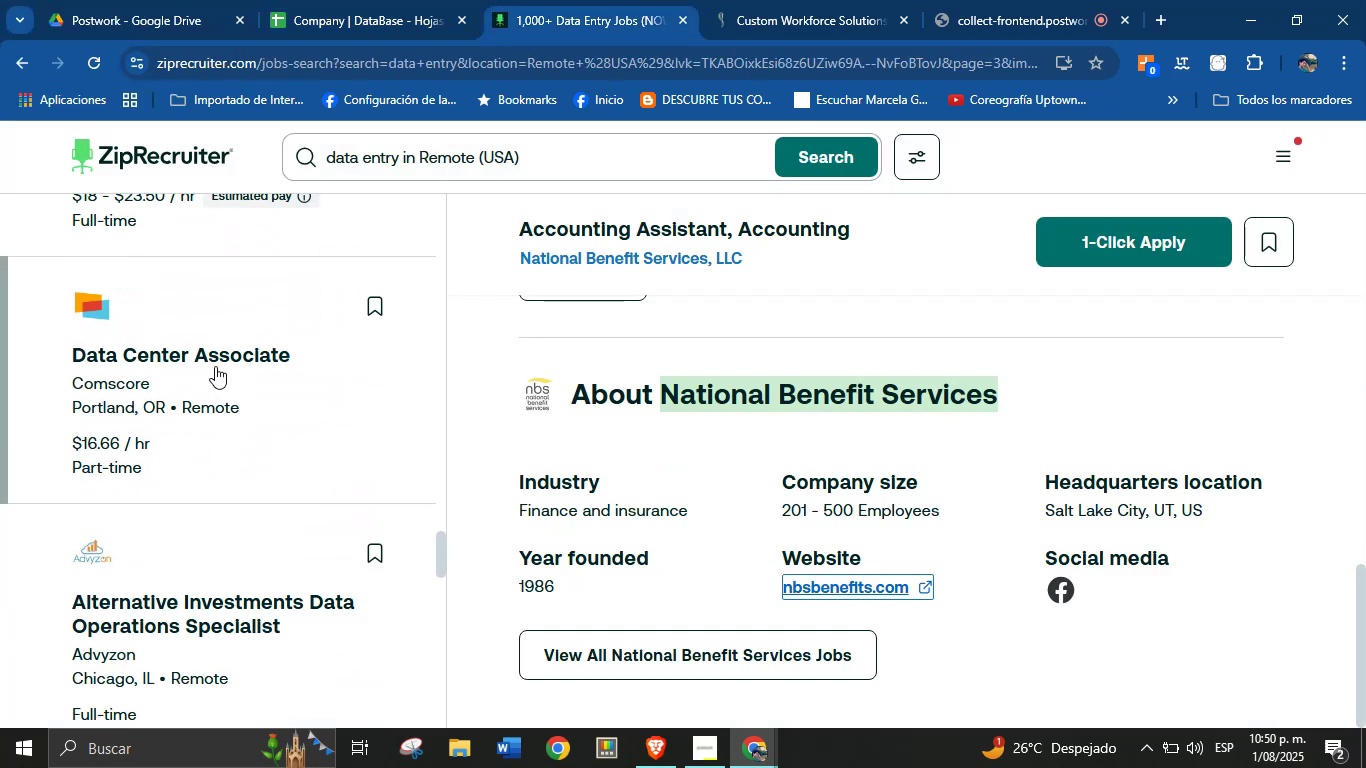 
left_click([215, 360])
 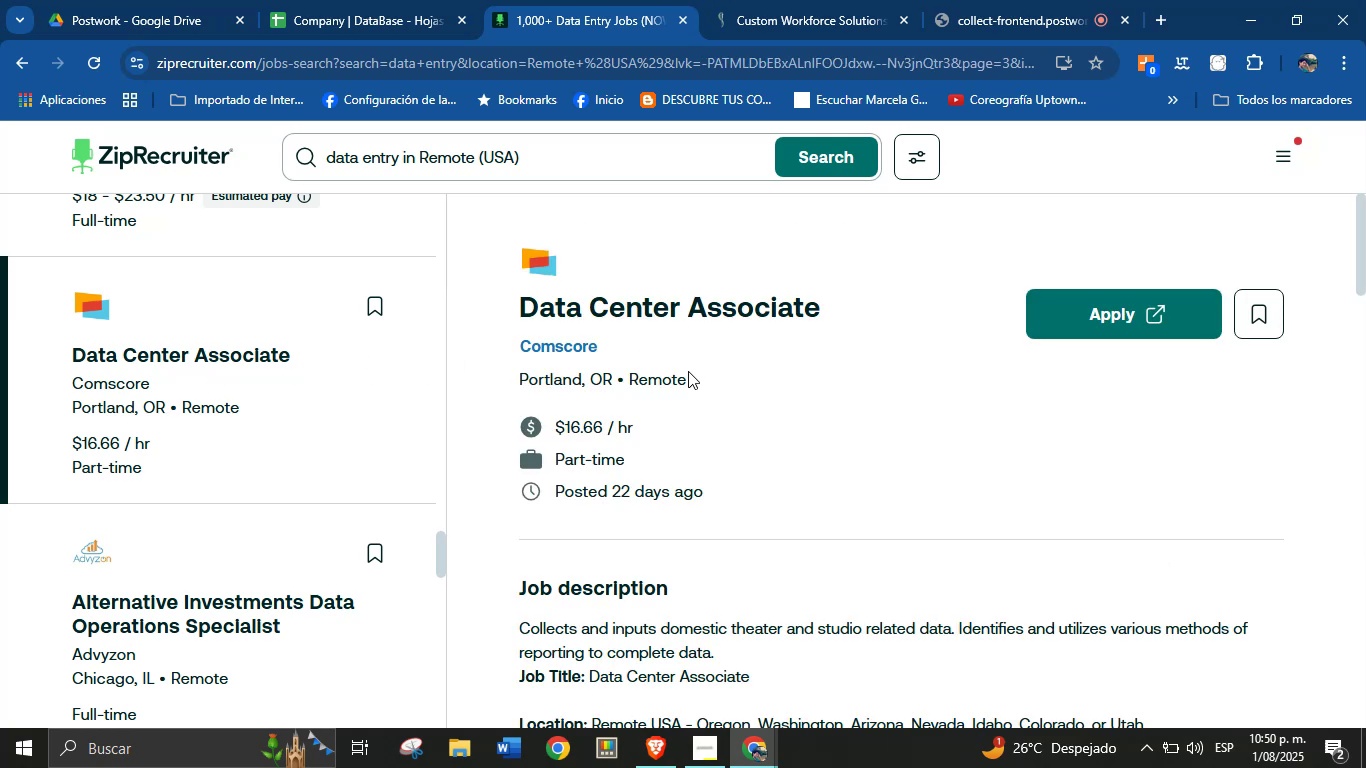 
wait(10.25)
 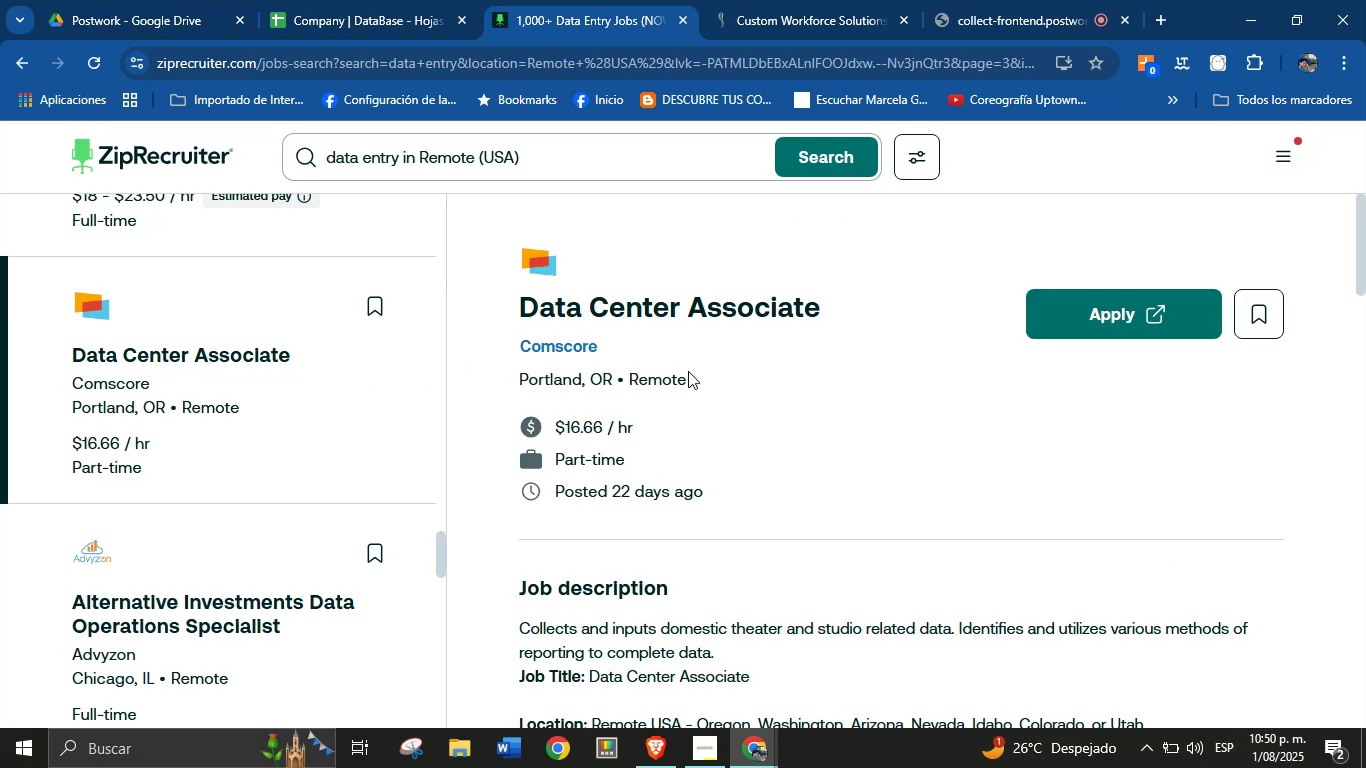 
scroll: coordinate [684, 410], scroll_direction: down, amount: 6.0
 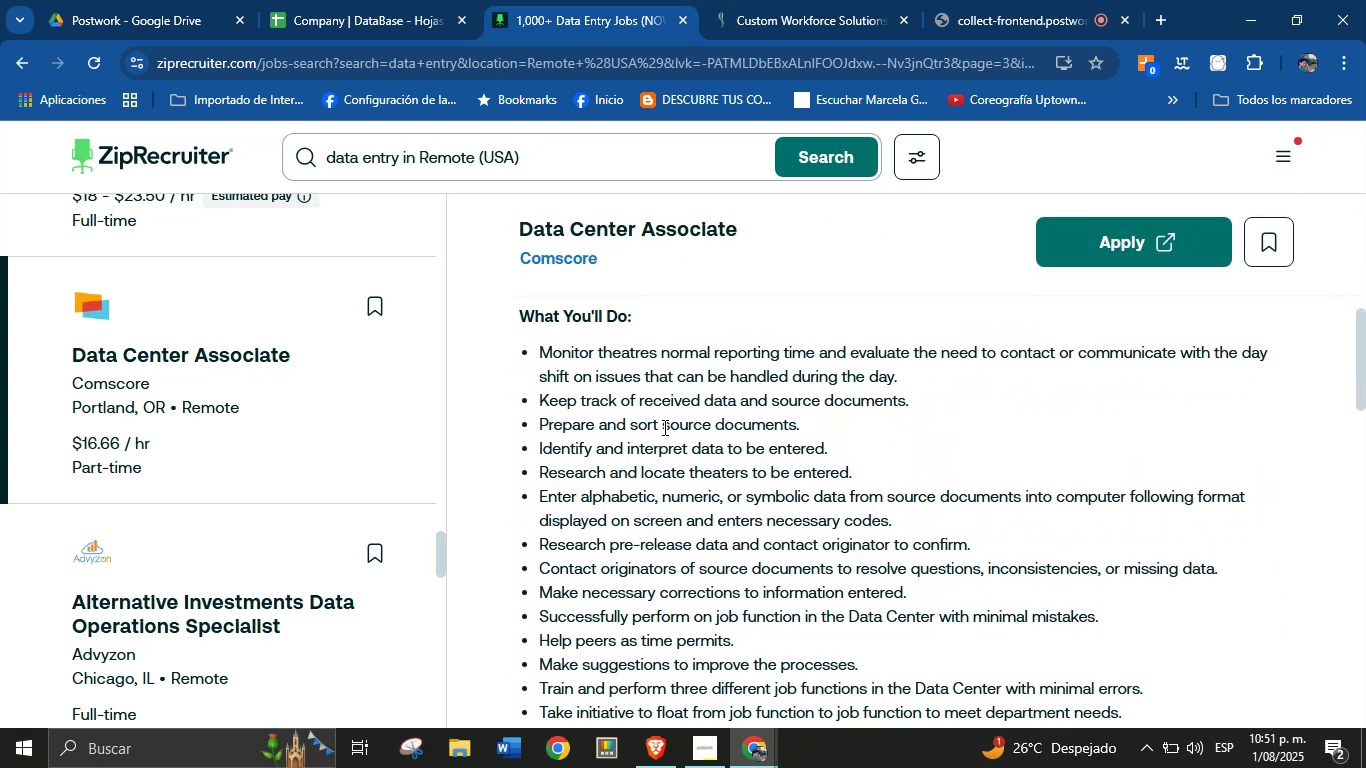 
wait(8.46)
 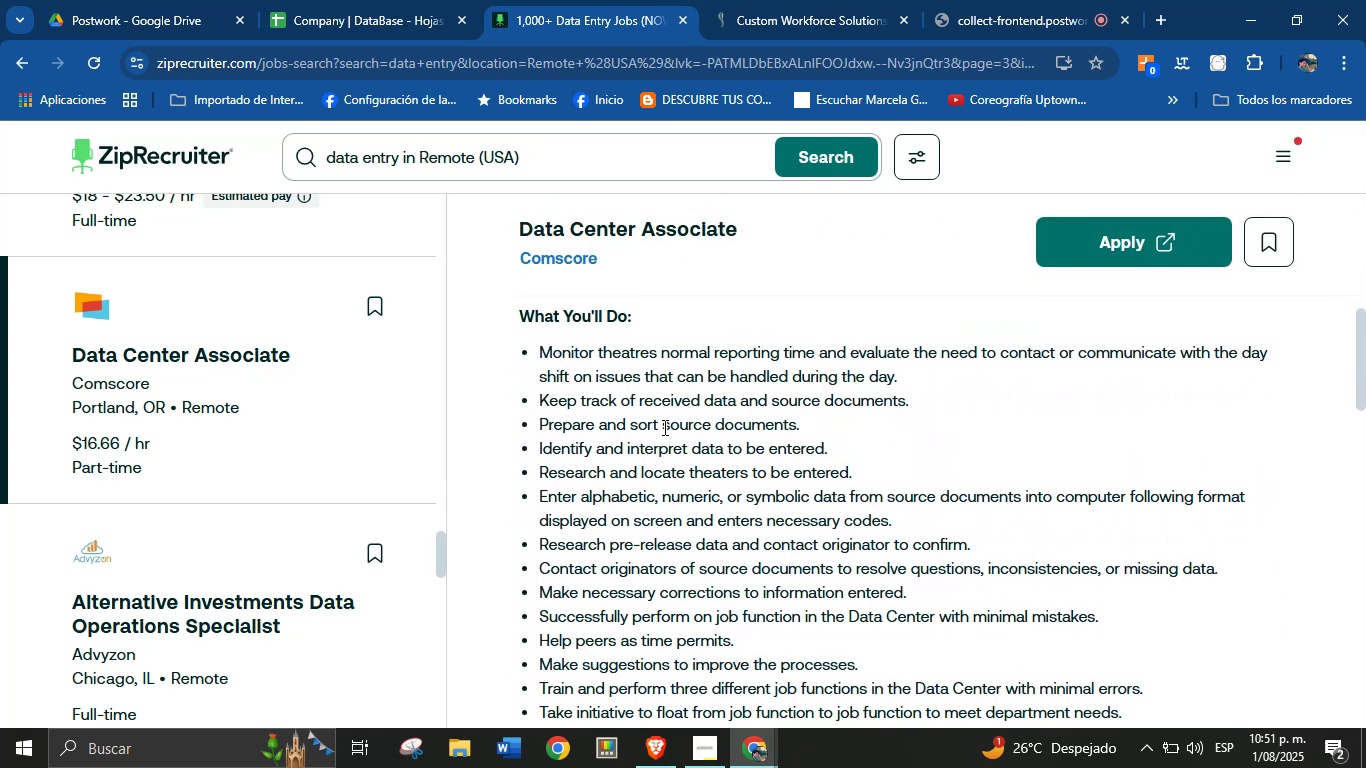 
scroll: coordinate [778, 431], scroll_direction: down, amount: 19.0
 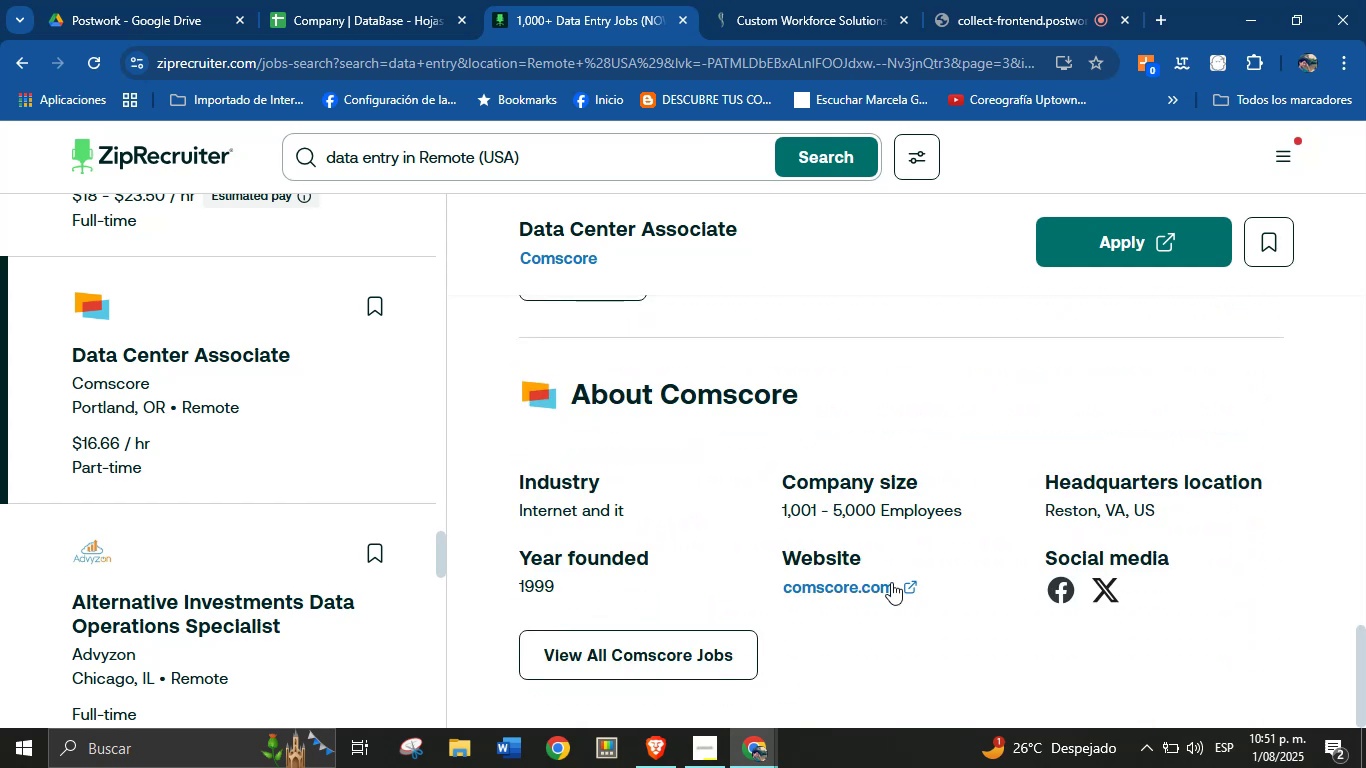 
right_click([891, 582])
 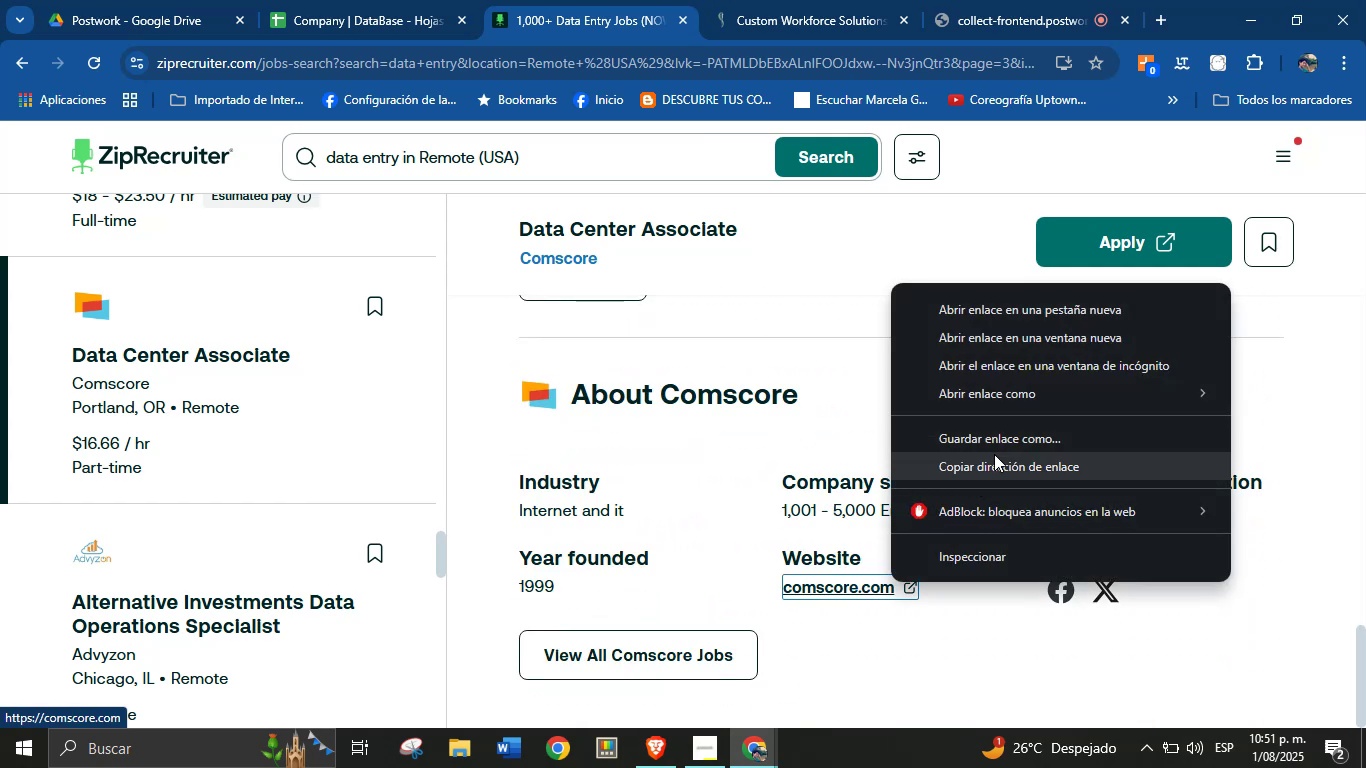 
left_click([991, 471])
 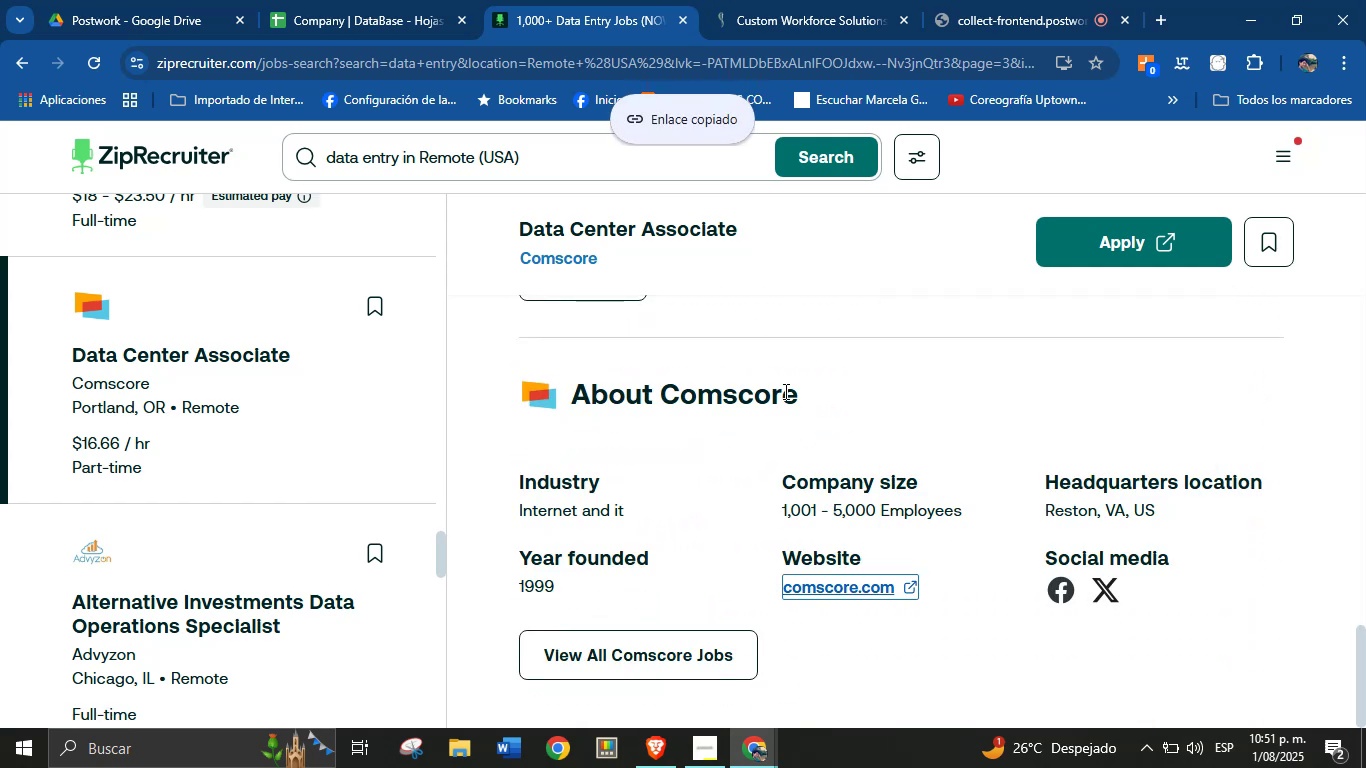 
double_click([784, 391])
 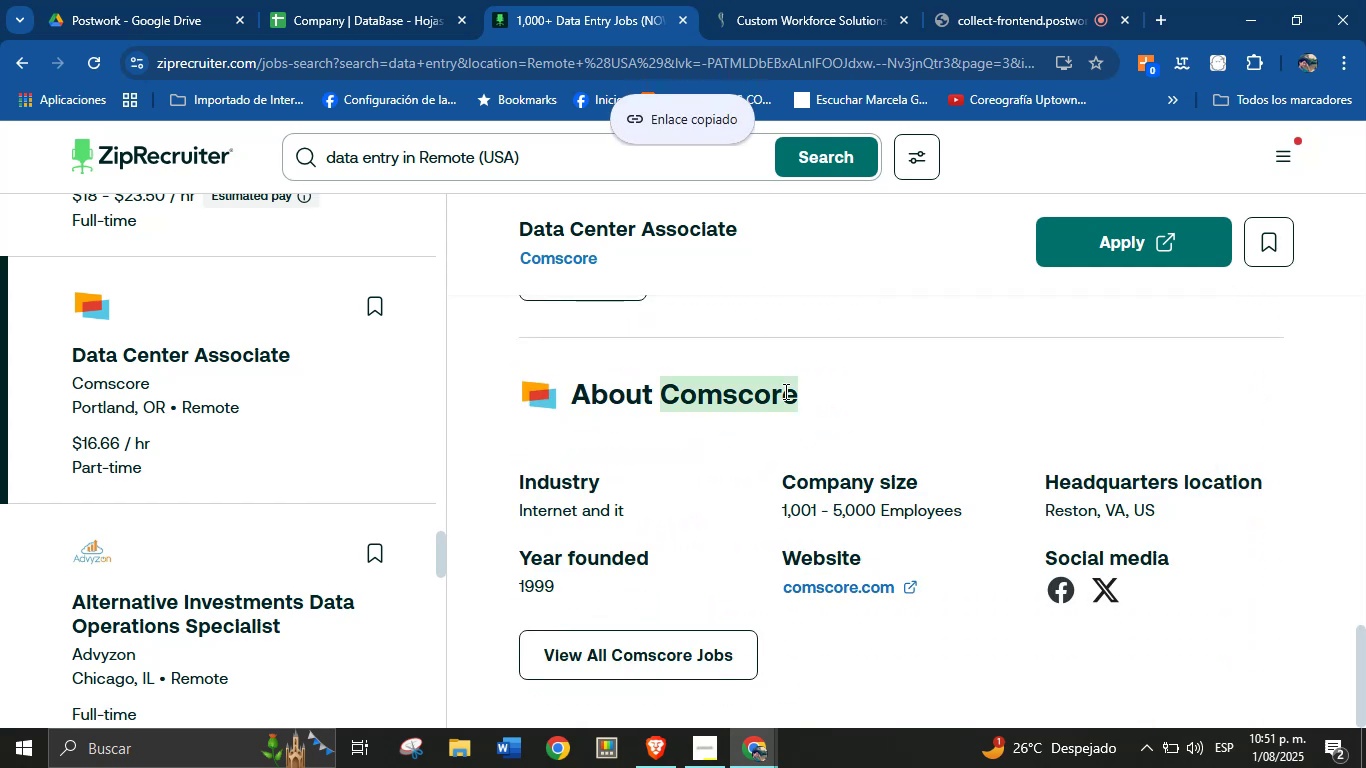 
key(Control+C)
 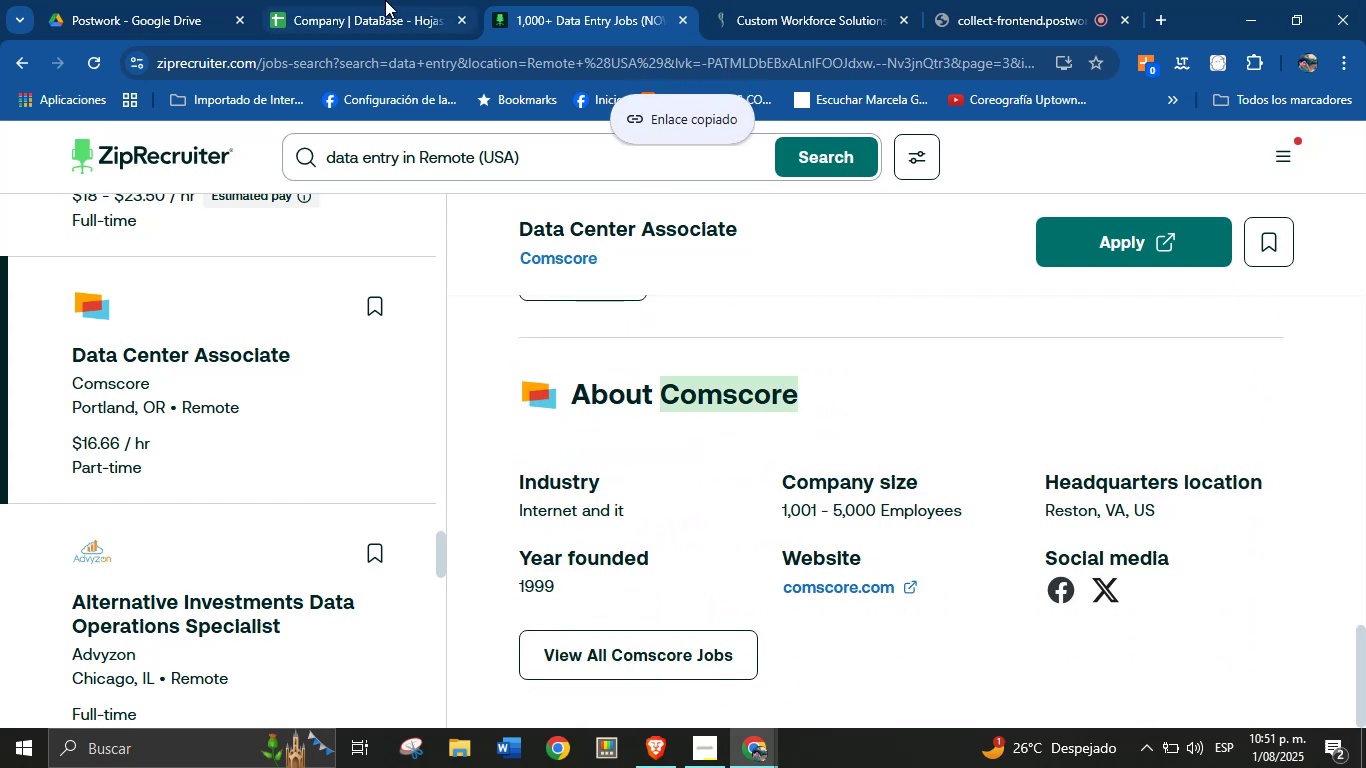 
left_click([373, 0])
 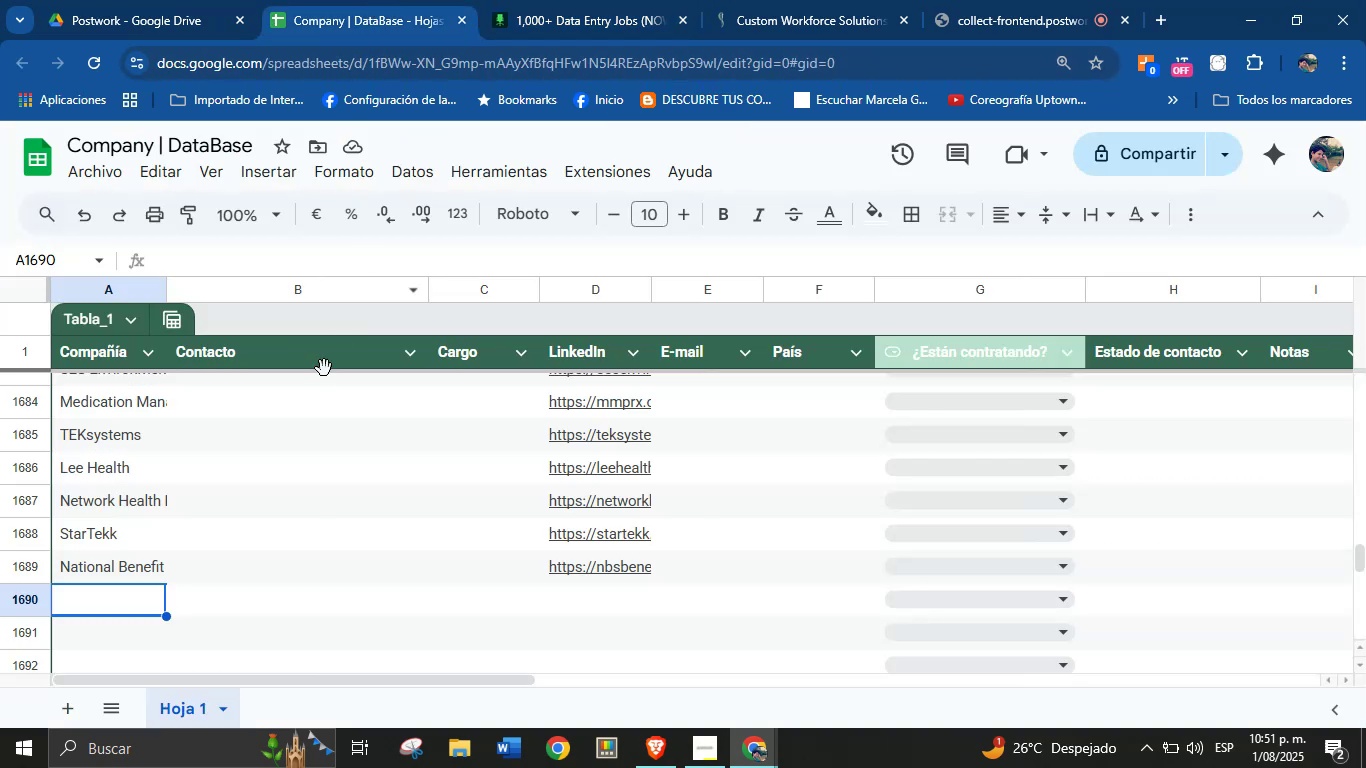 
key(Meta+V)
 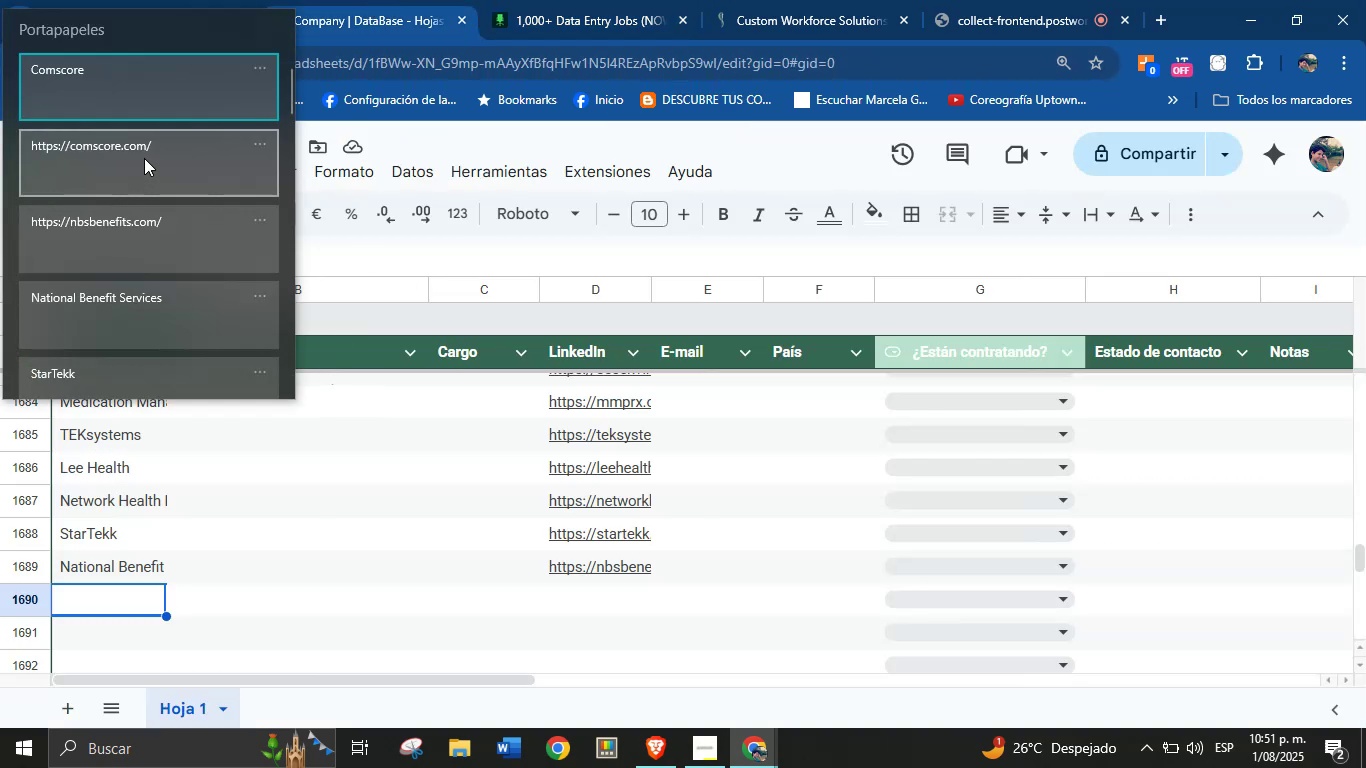 
left_click([167, 104])
 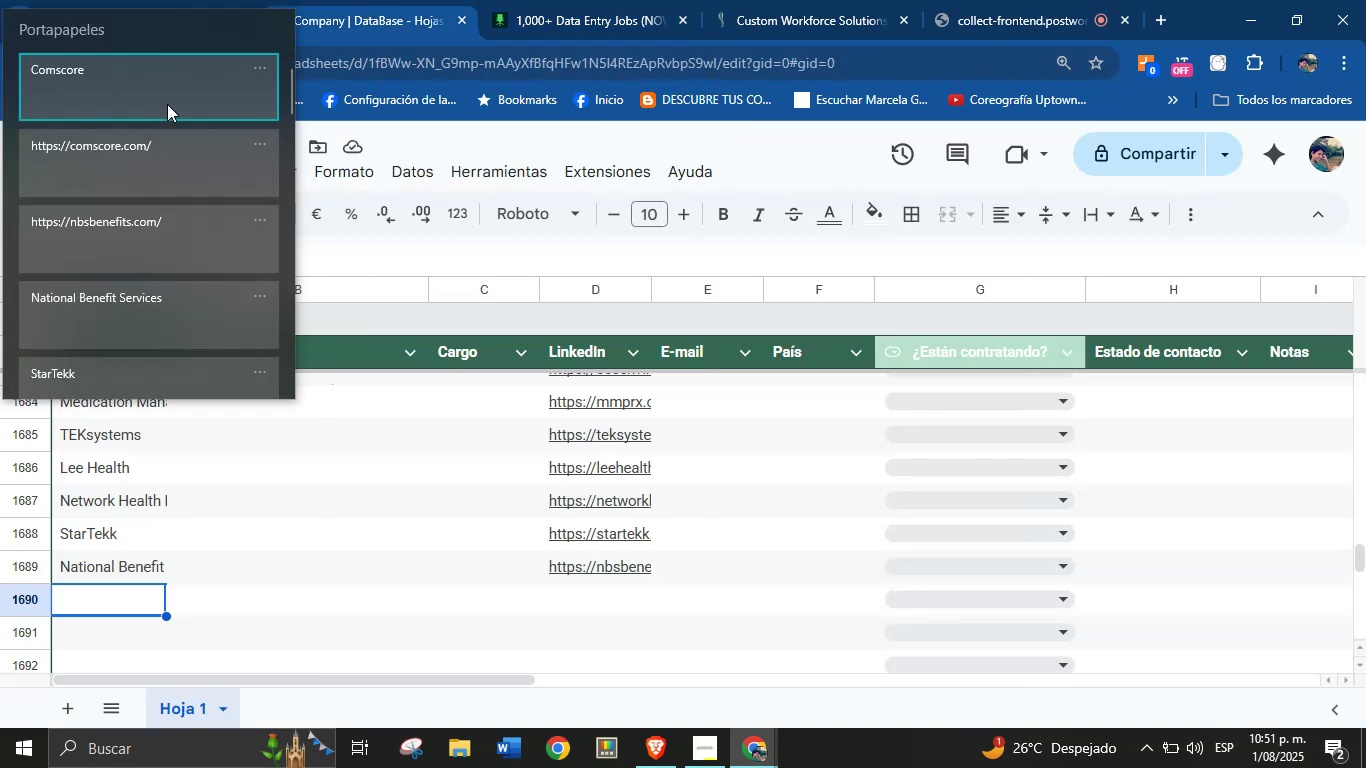 
key(Control+ControlLeft)
 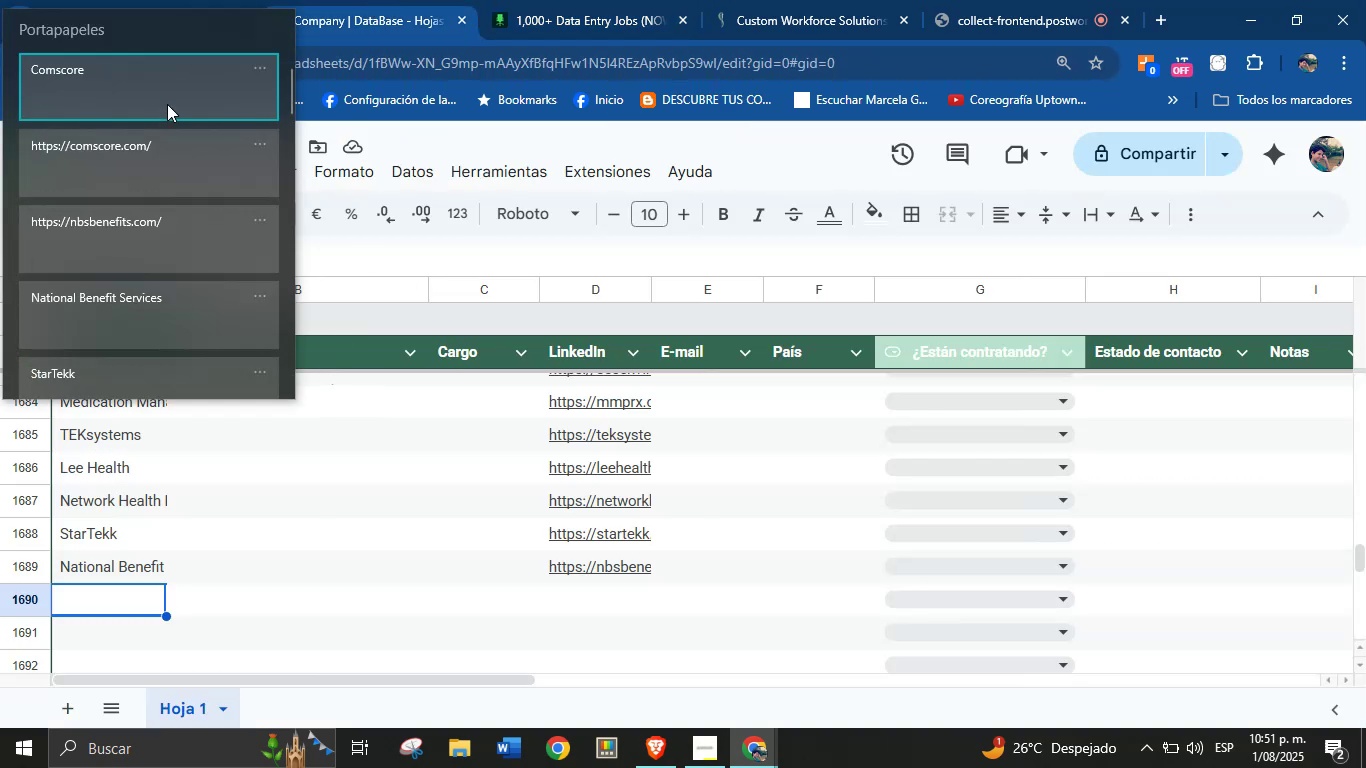 
key(Control+V)
 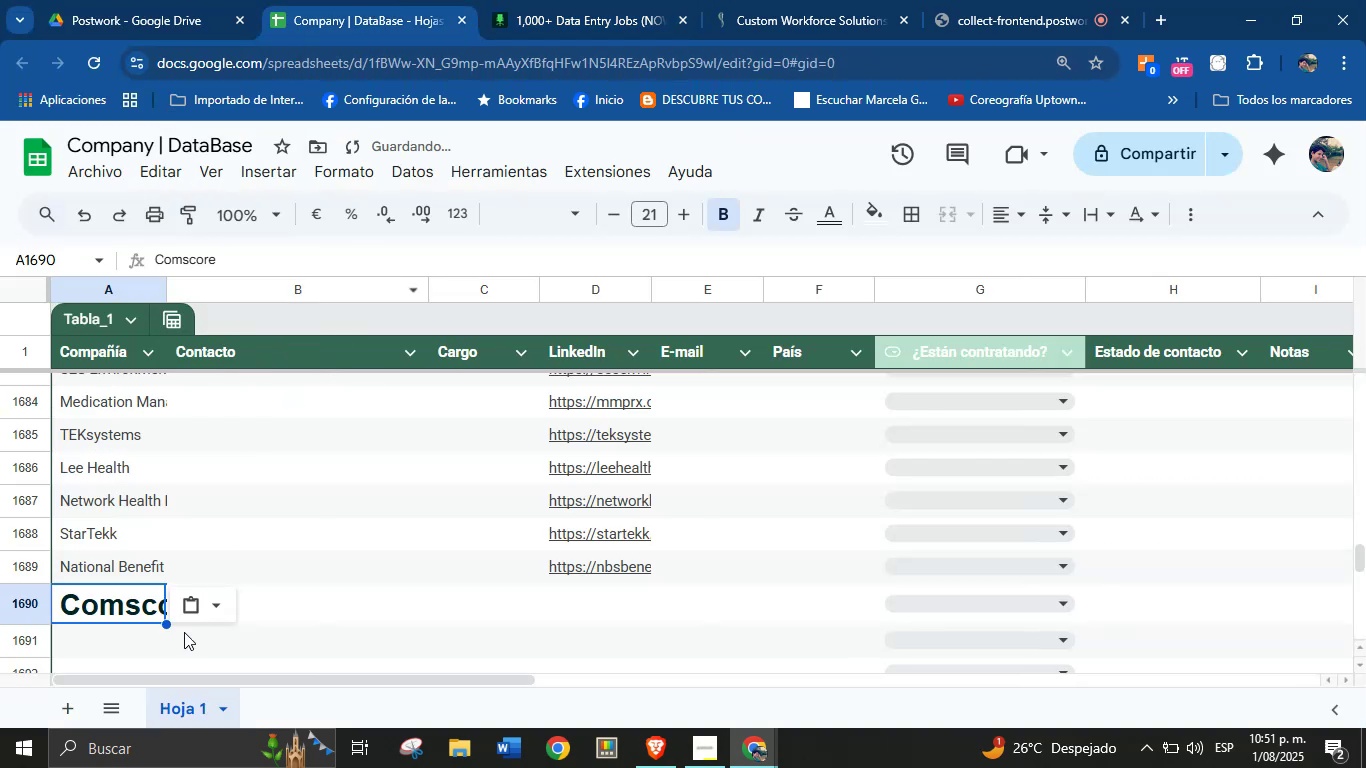 
left_click([201, 600])
 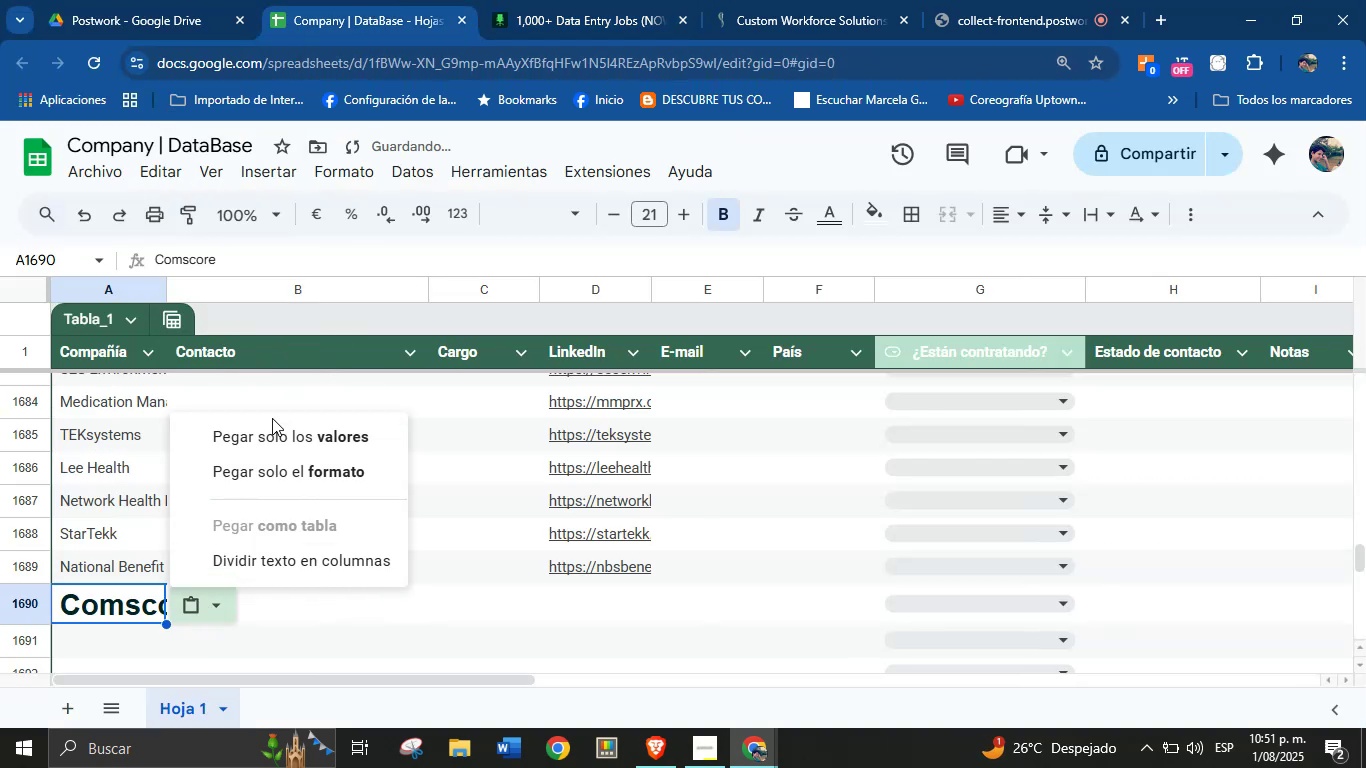 
left_click([268, 437])
 